 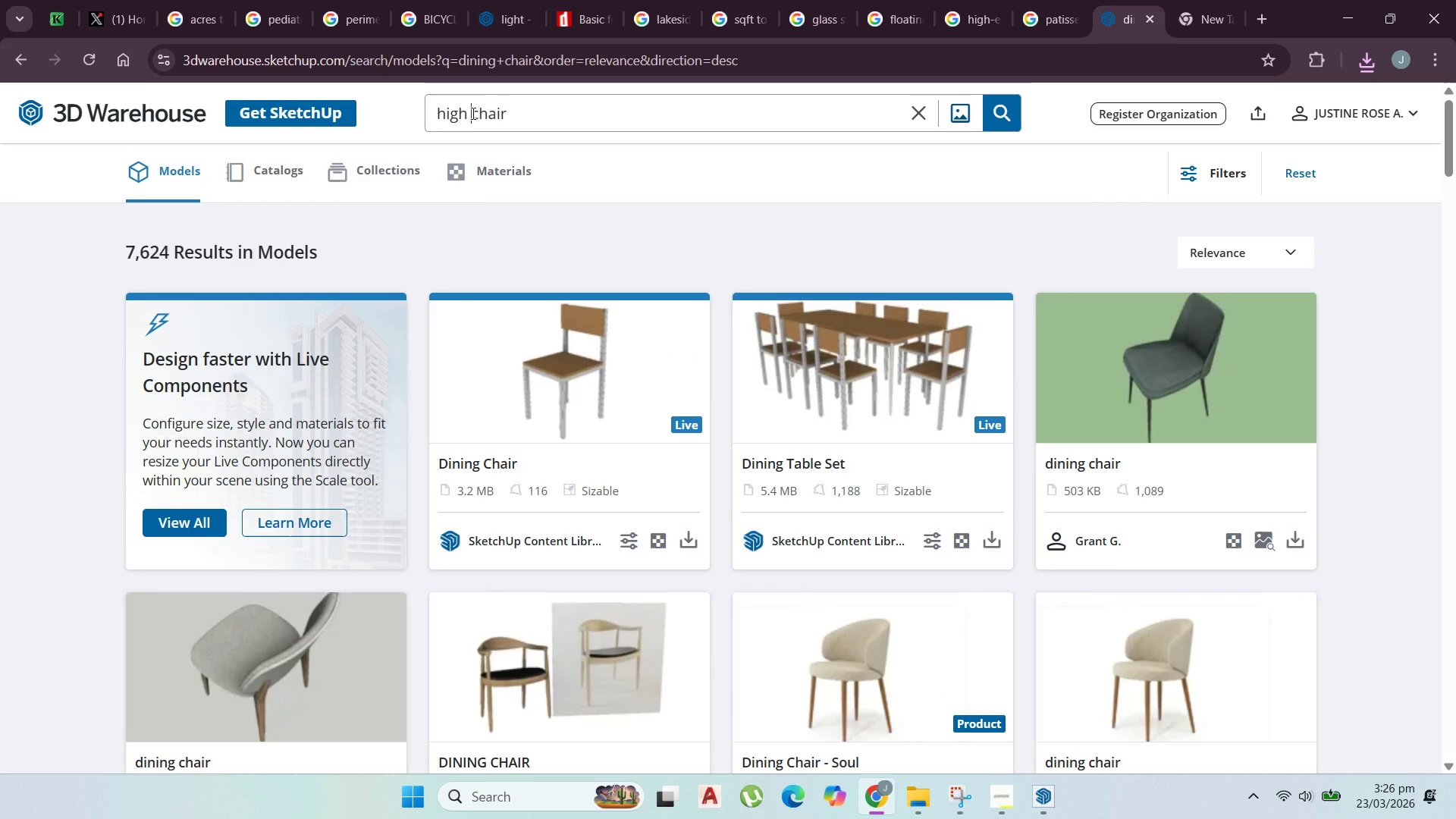 
key(Enter)
 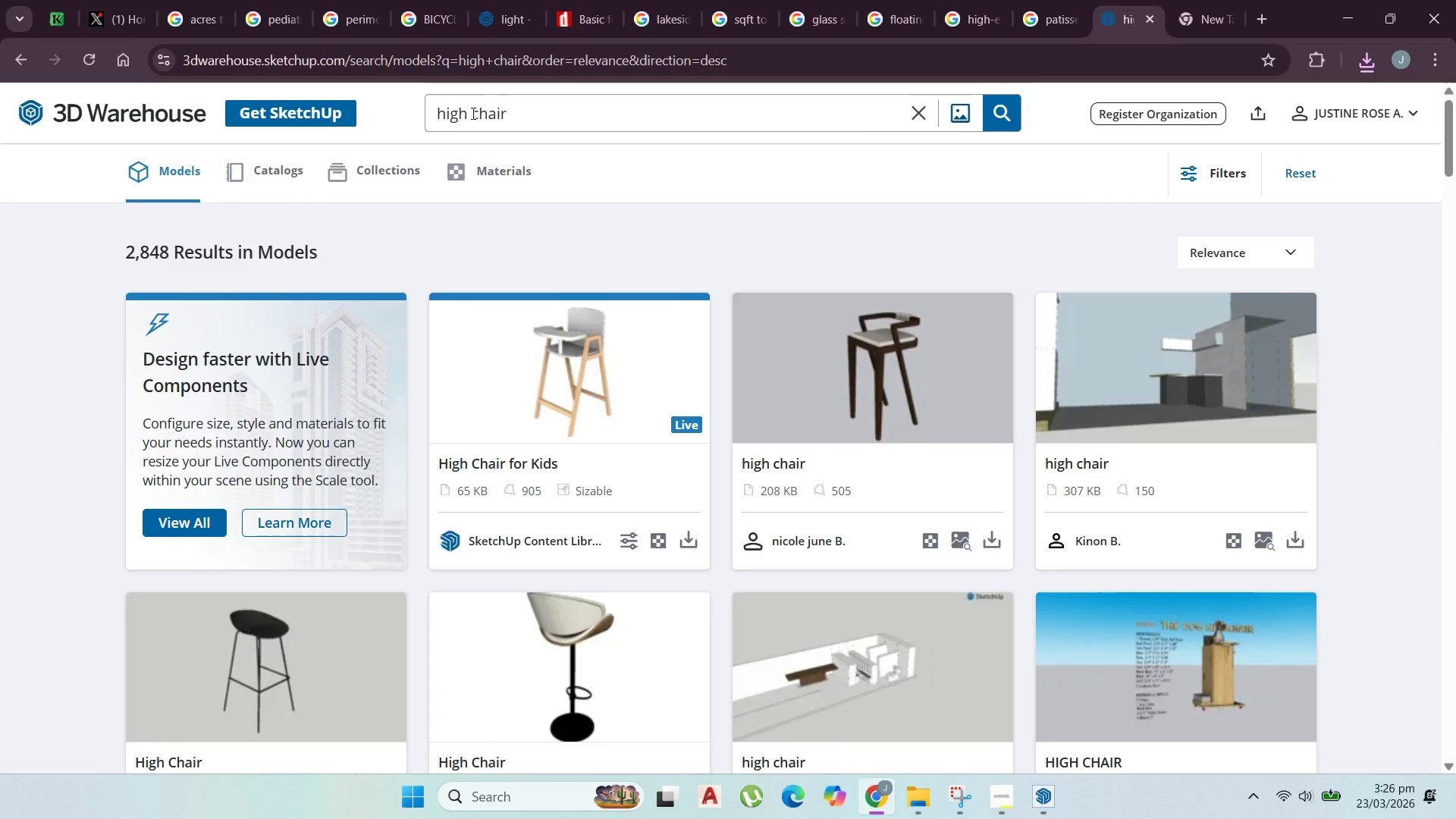 
wait(5.48)
 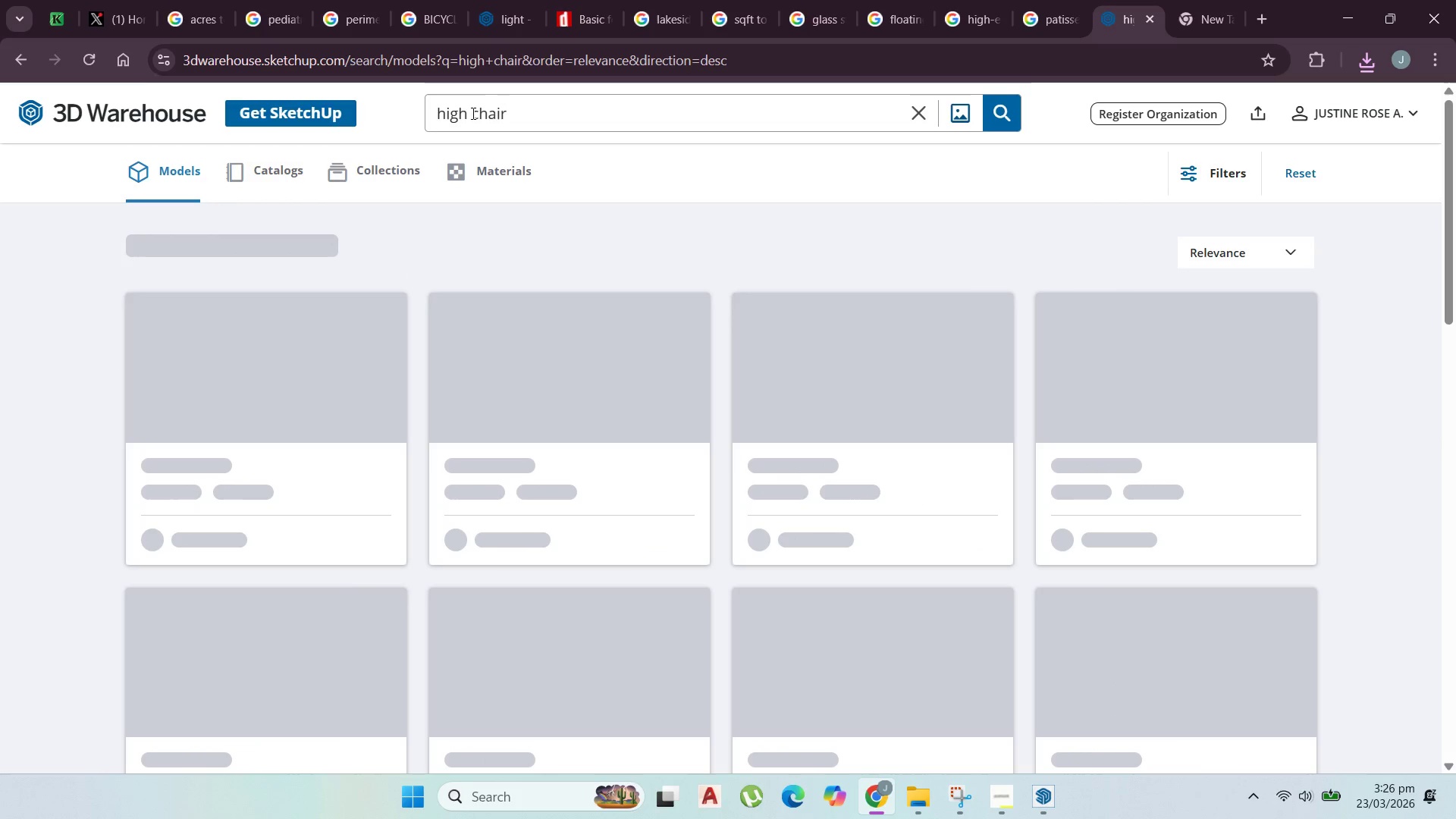 
scroll: coordinate [766, 561], scroll_direction: down, amount: 15.0
 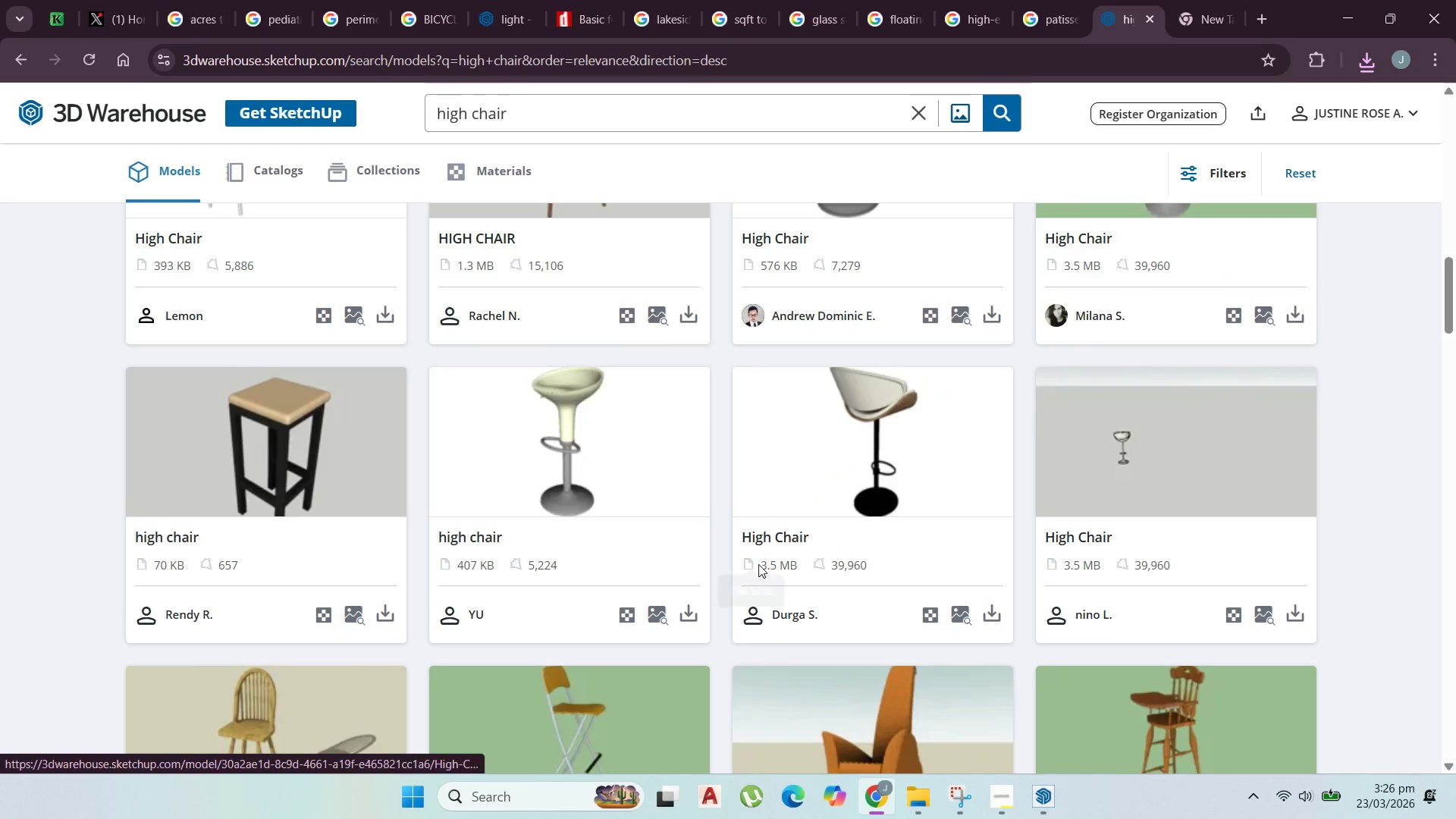 
scroll: coordinate [846, 592], scroll_direction: down, amount: 20.0
 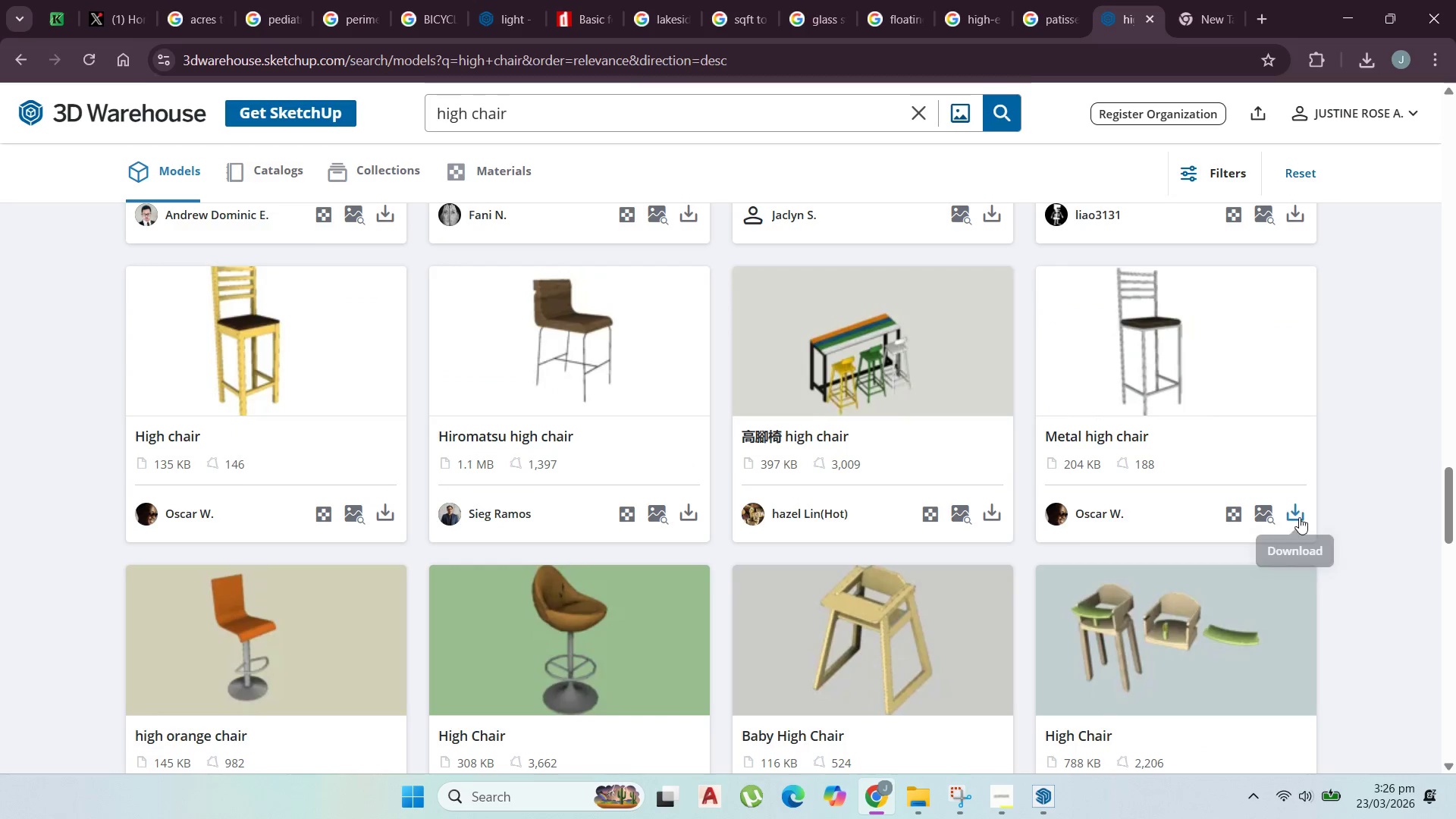 
left_click([1299, 517])
 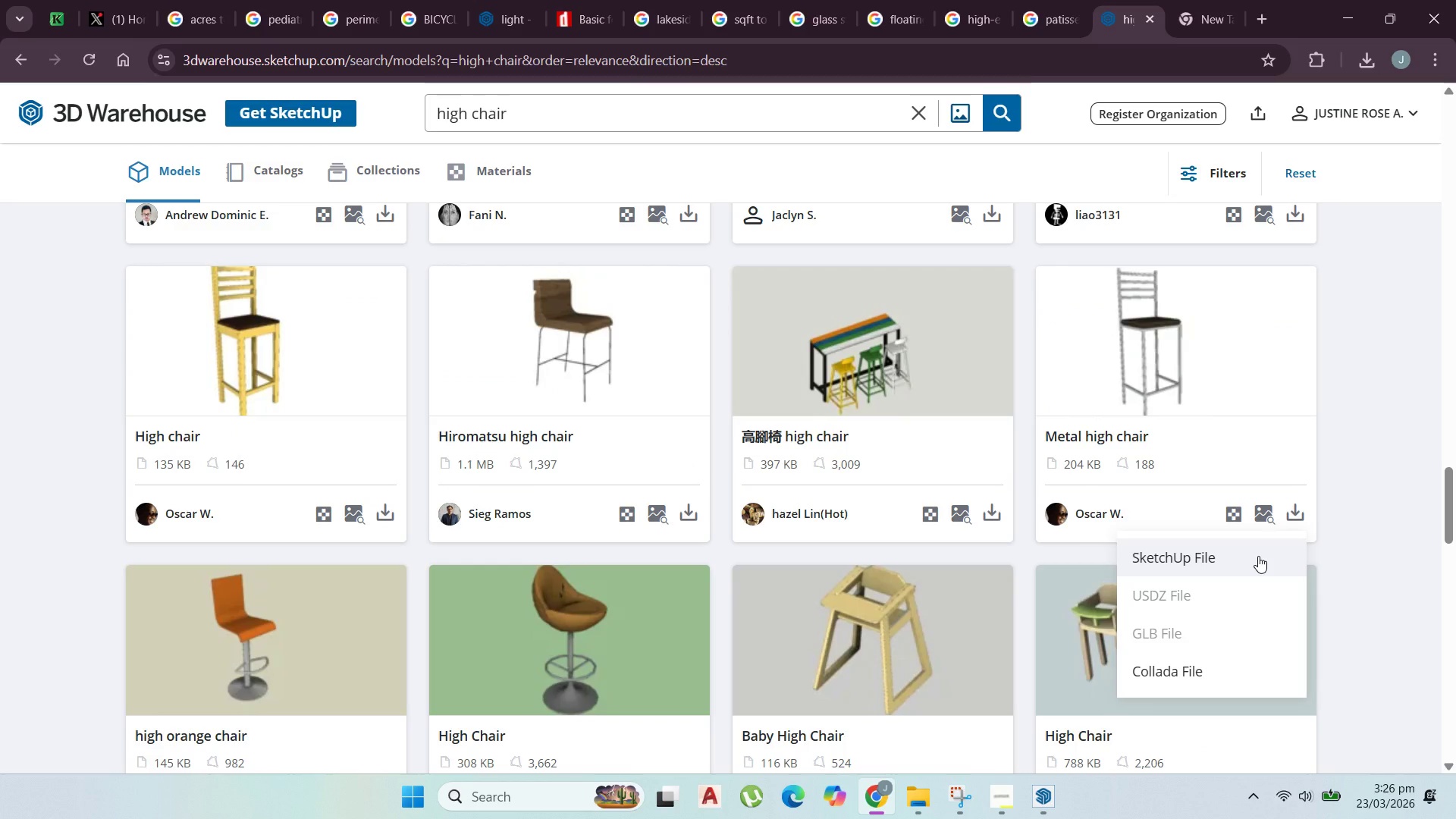 
left_click([1258, 556])
 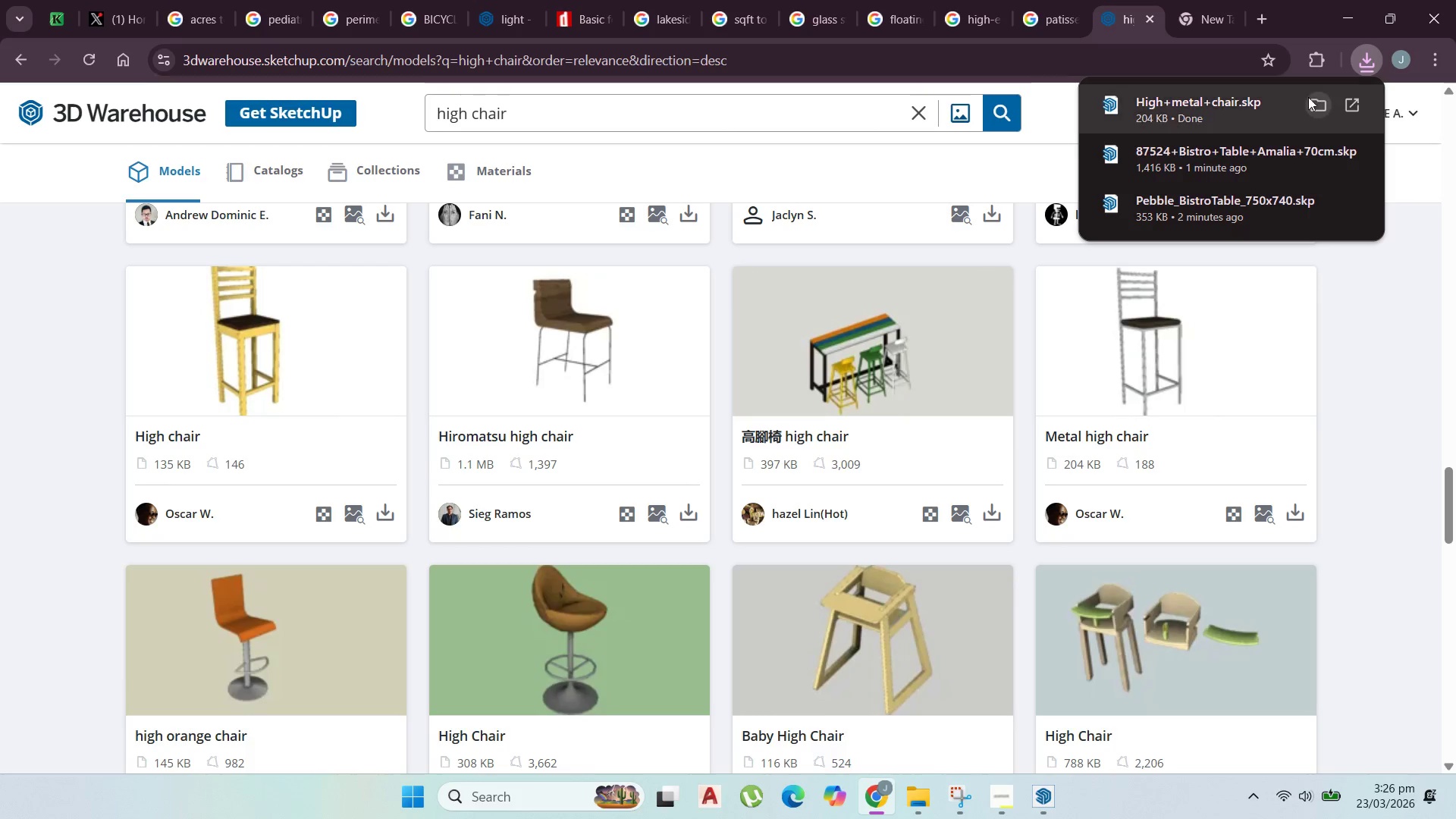 
left_click([1312, 105])
 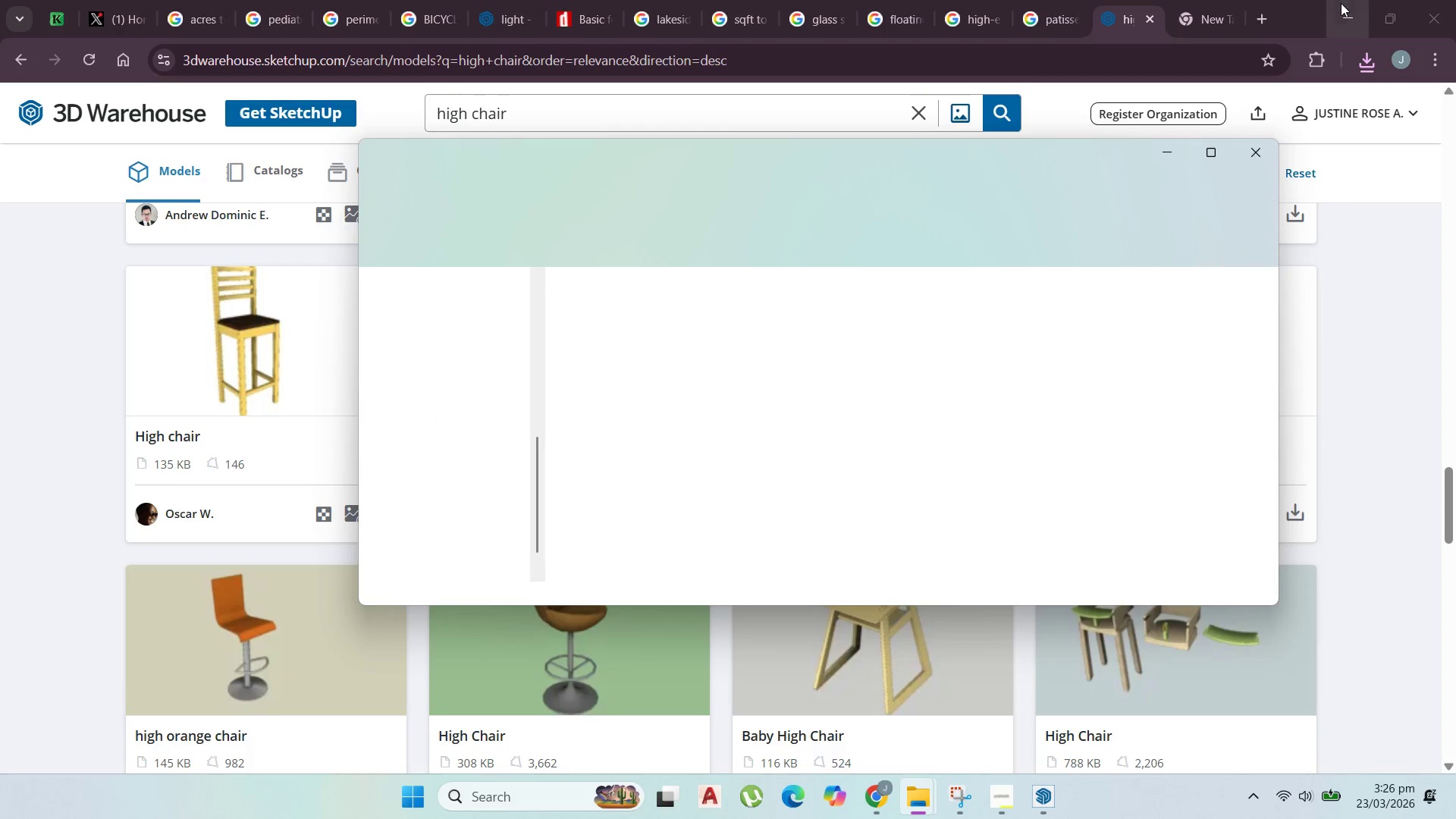 
left_click([1332, 8])
 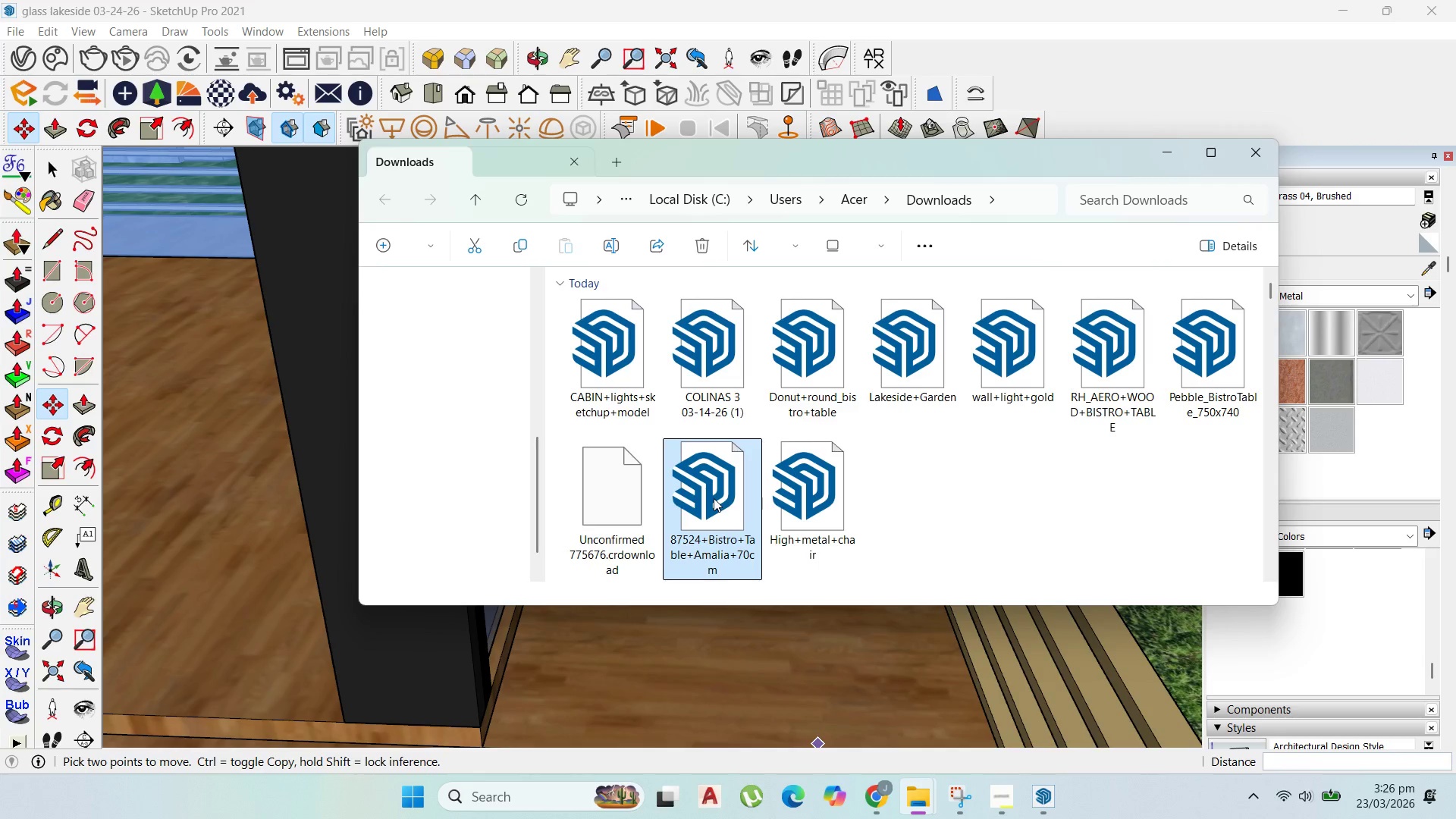 
left_click_drag(start_coordinate=[714, 498], to_coordinate=[780, 703])
 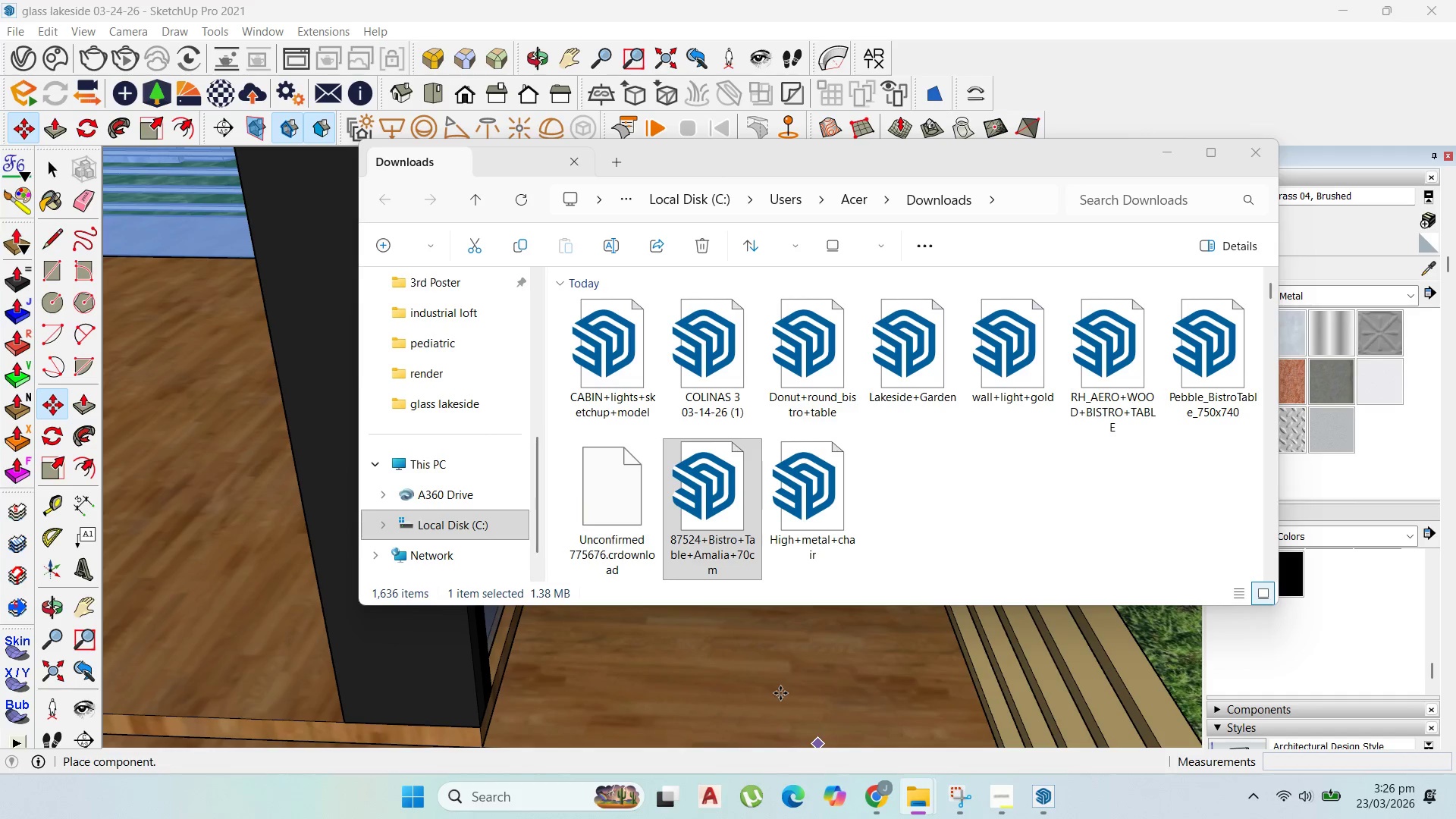 
left_click([781, 683])
 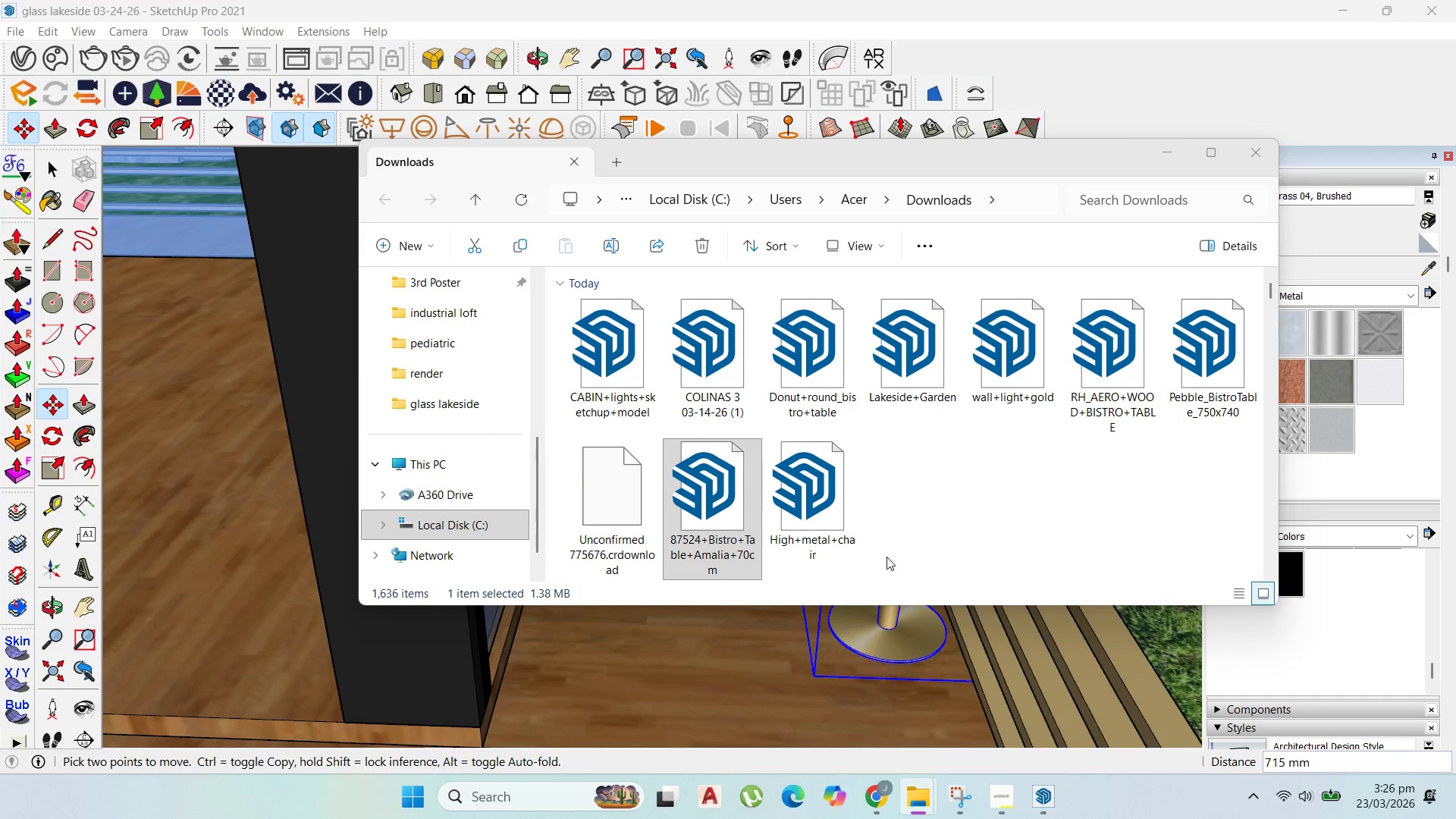 
key(Escape)
 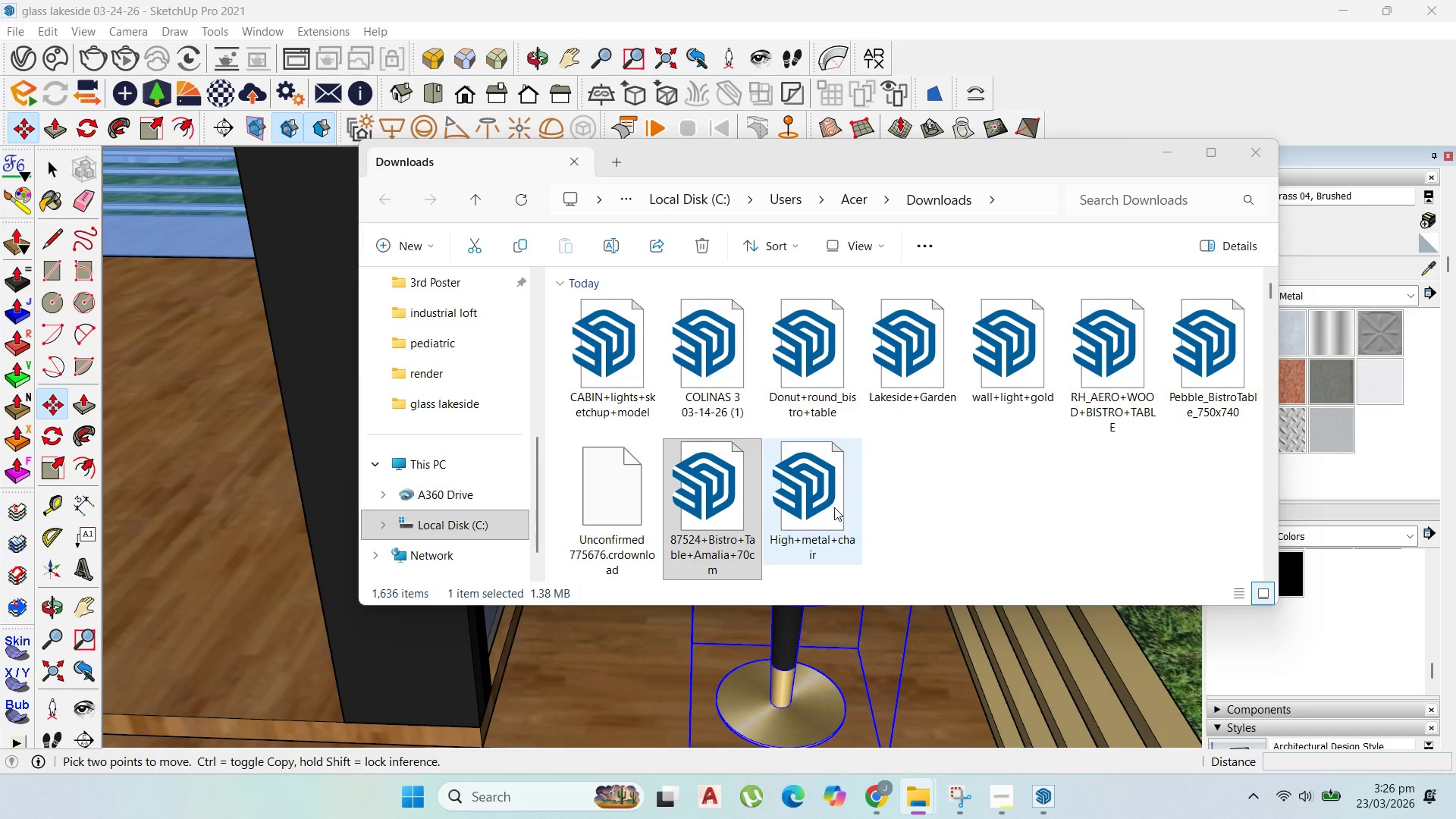 
left_click([833, 506])
 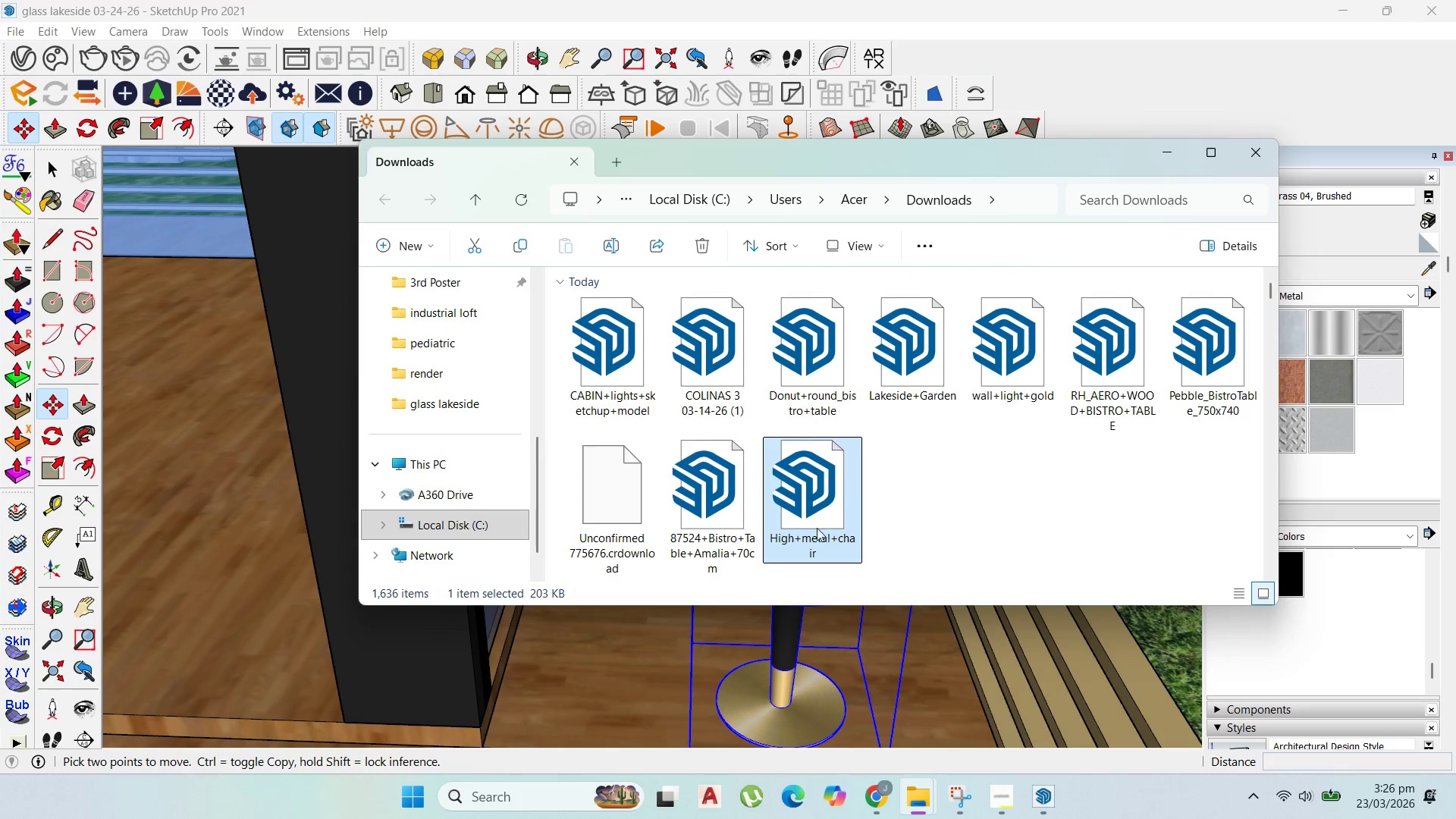 
left_click_drag(start_coordinate=[816, 525], to_coordinate=[638, 679])
 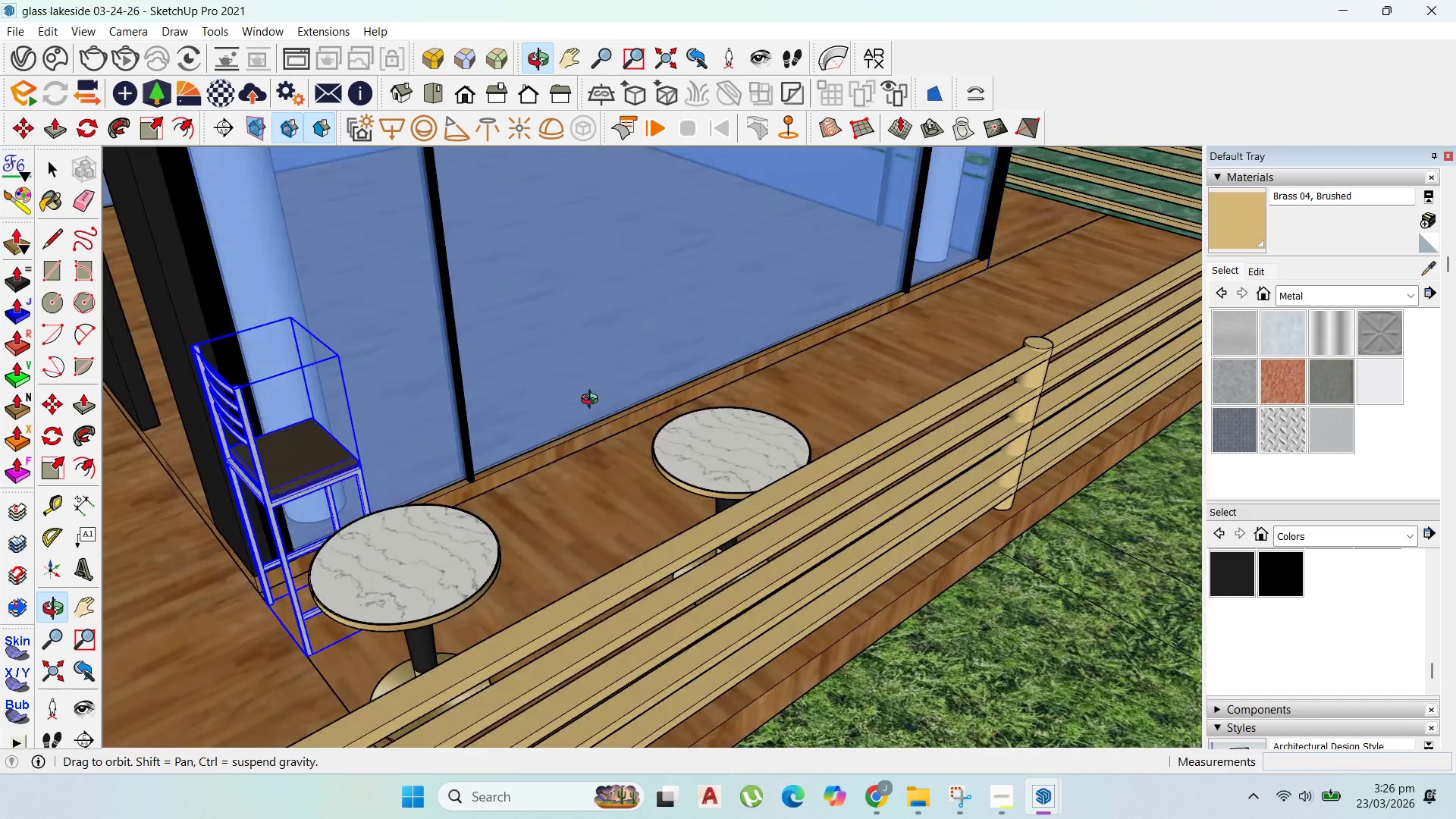 
key(Delete)
 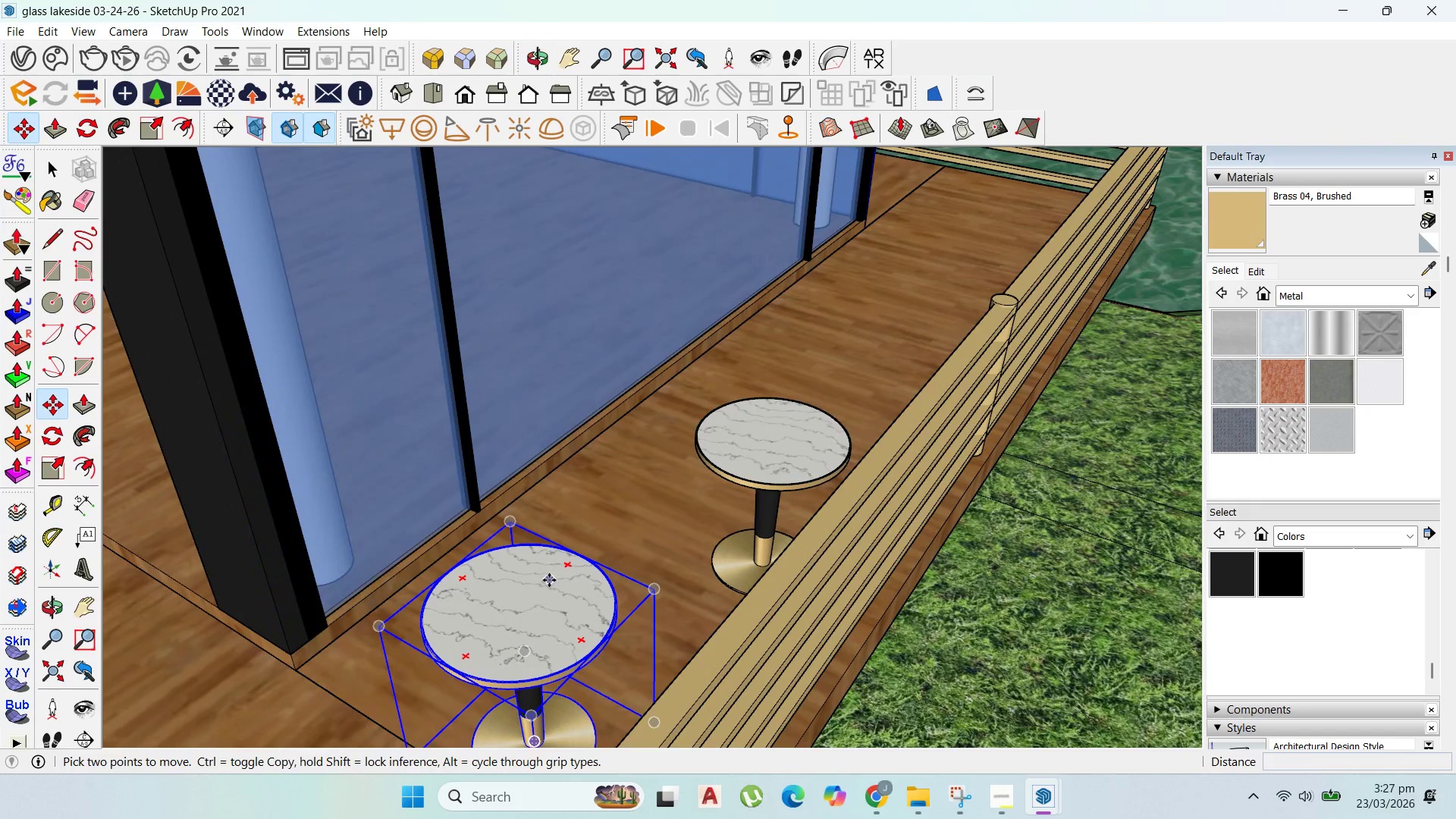 
left_click([549, 580])
 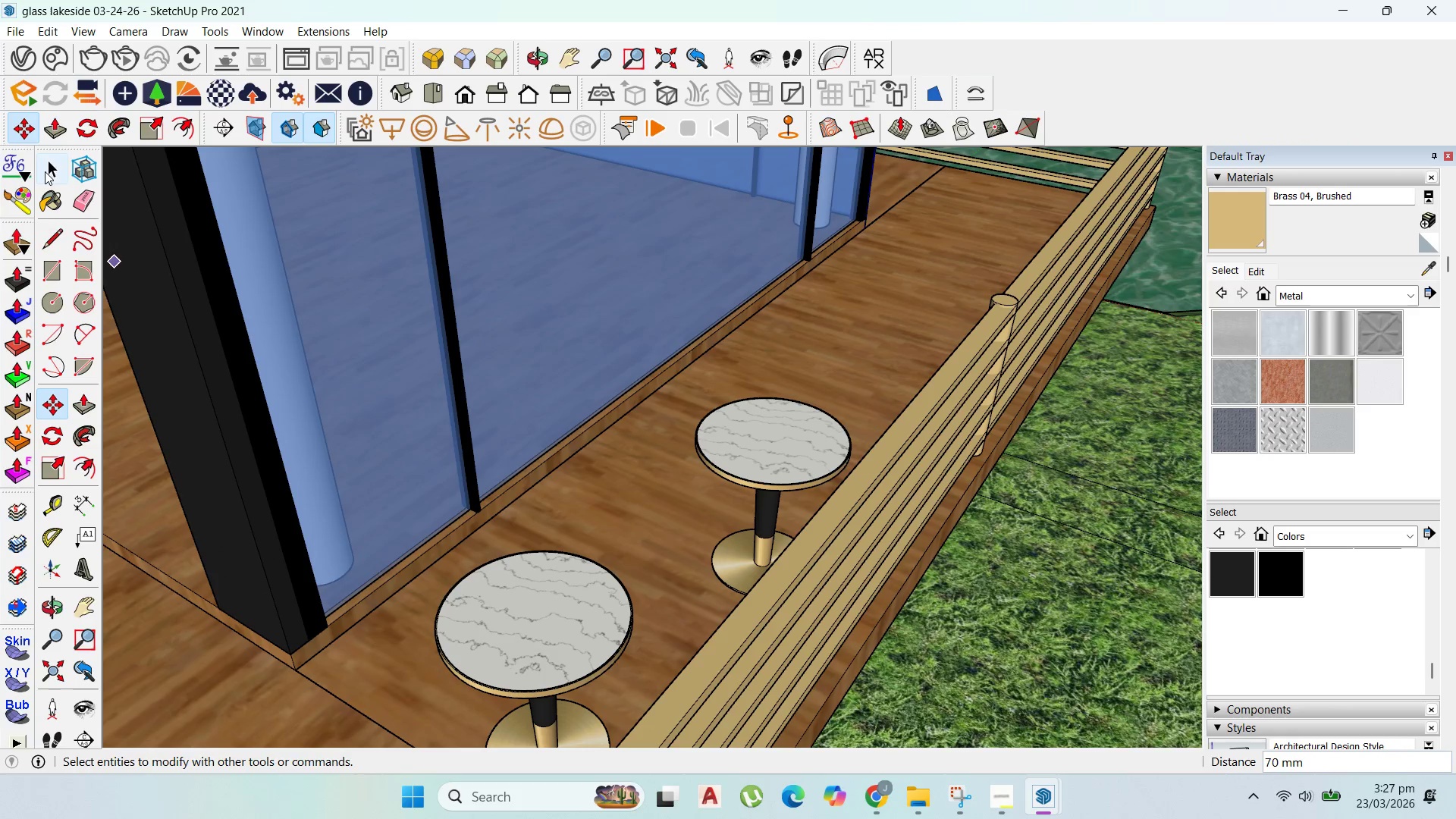 
left_click_drag(start_coordinate=[617, 607], to_coordinate=[612, 607])
 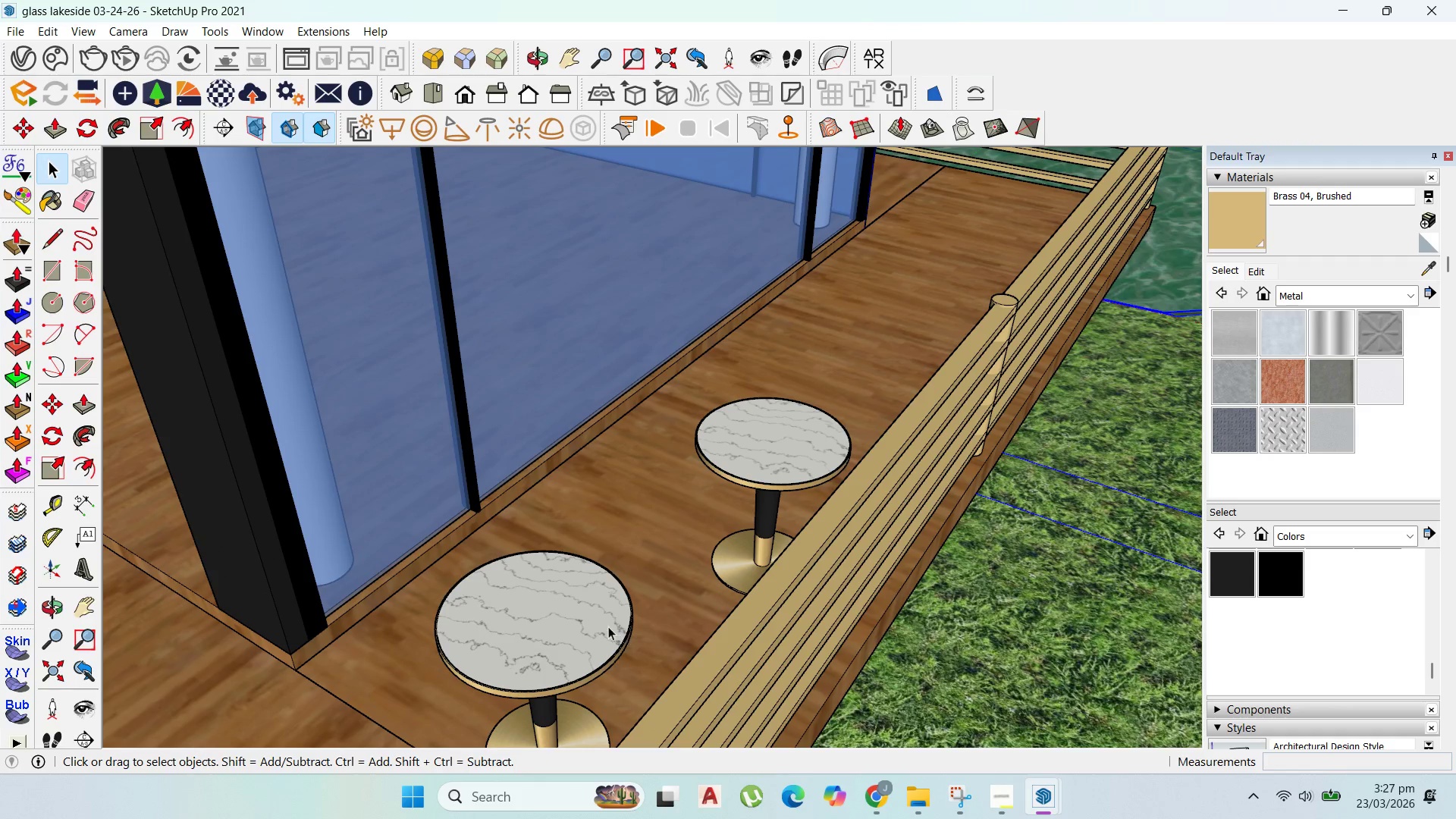 
left_click_drag(start_coordinate=[604, 623], to_coordinate=[601, 622])
 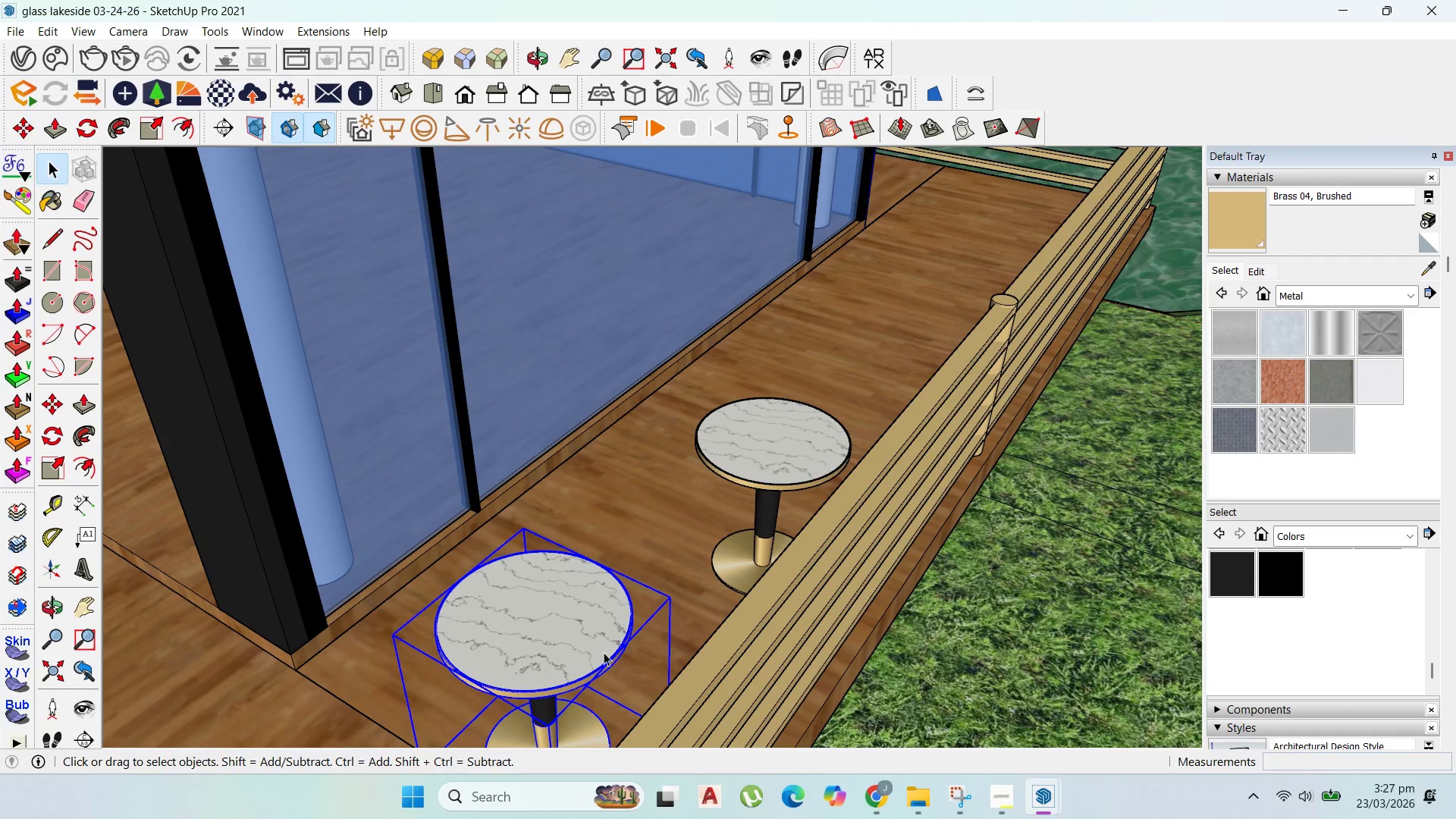 
key(Delete)
 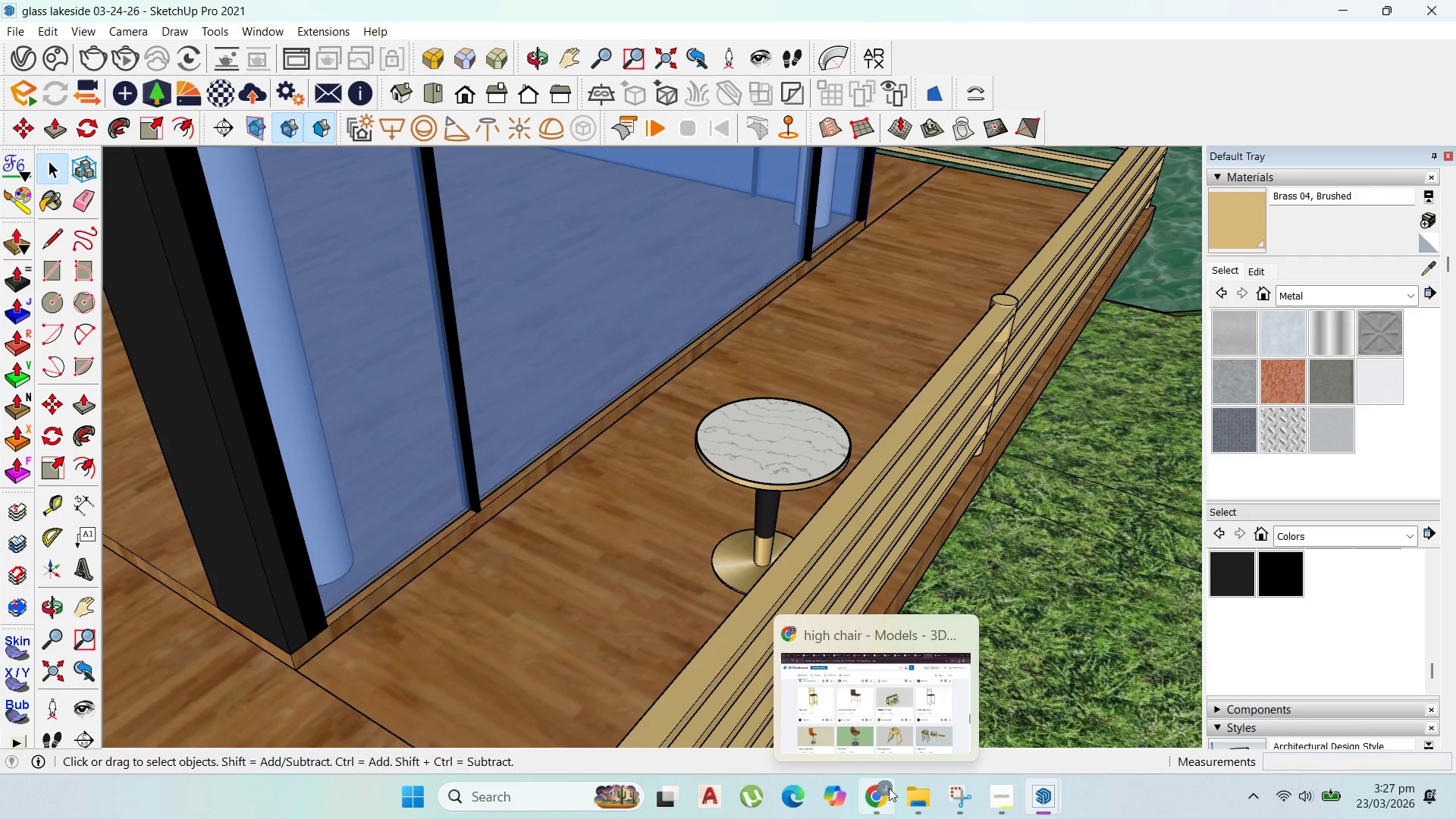 
left_click([899, 730])
 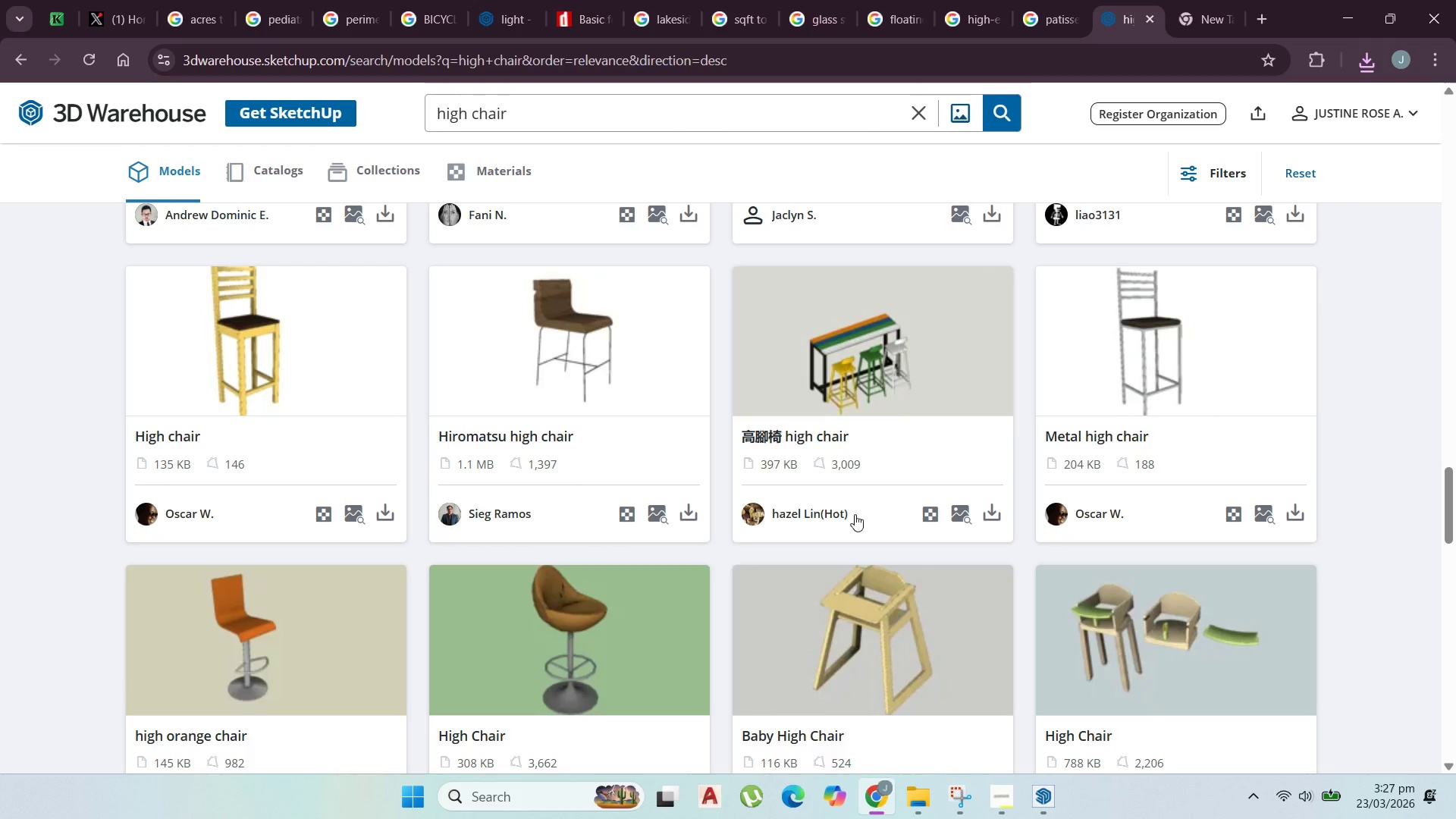 
scroll: coordinate [952, 456], scroll_direction: down, amount: 2.0
 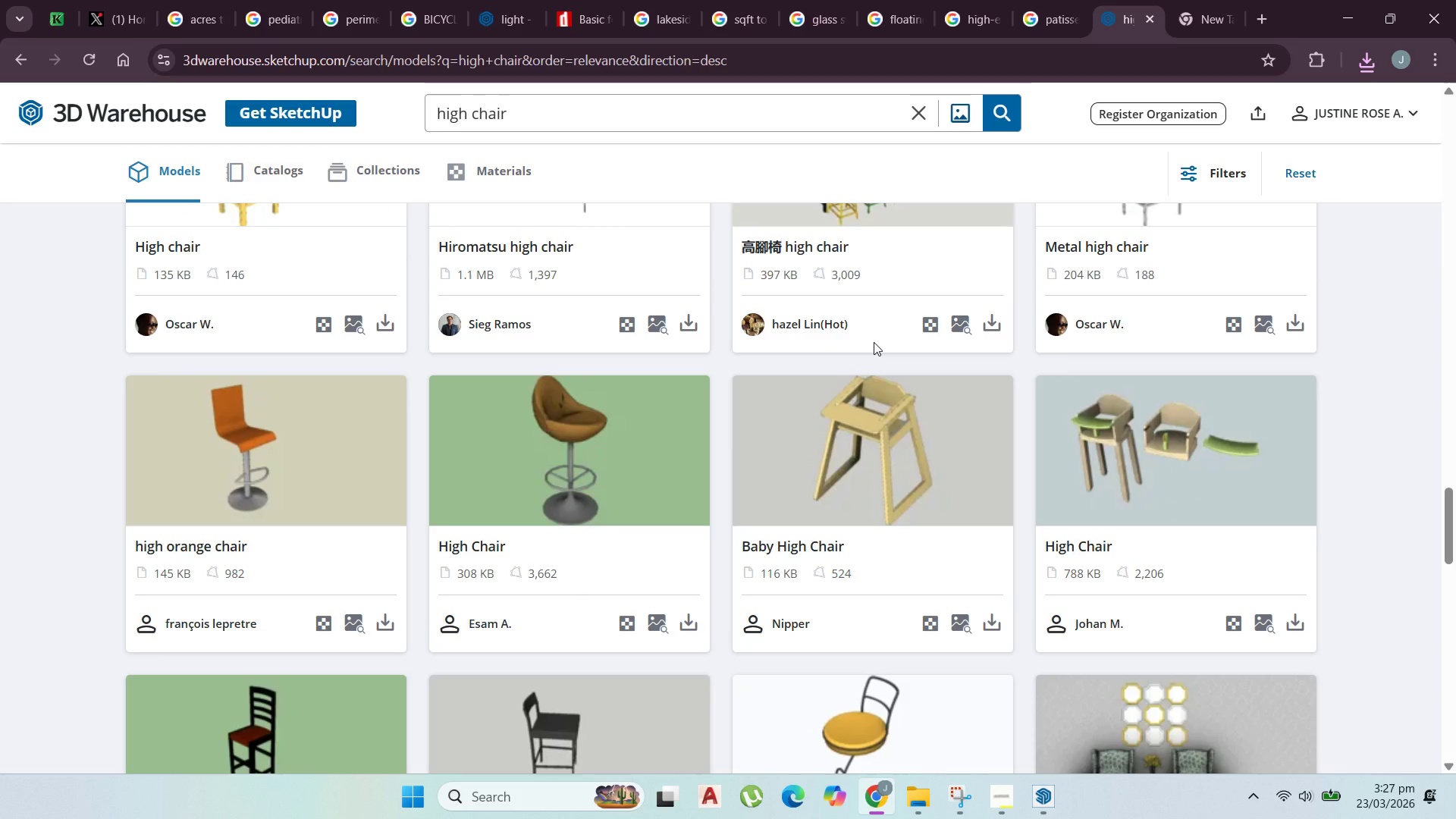 
wait(8.23)
 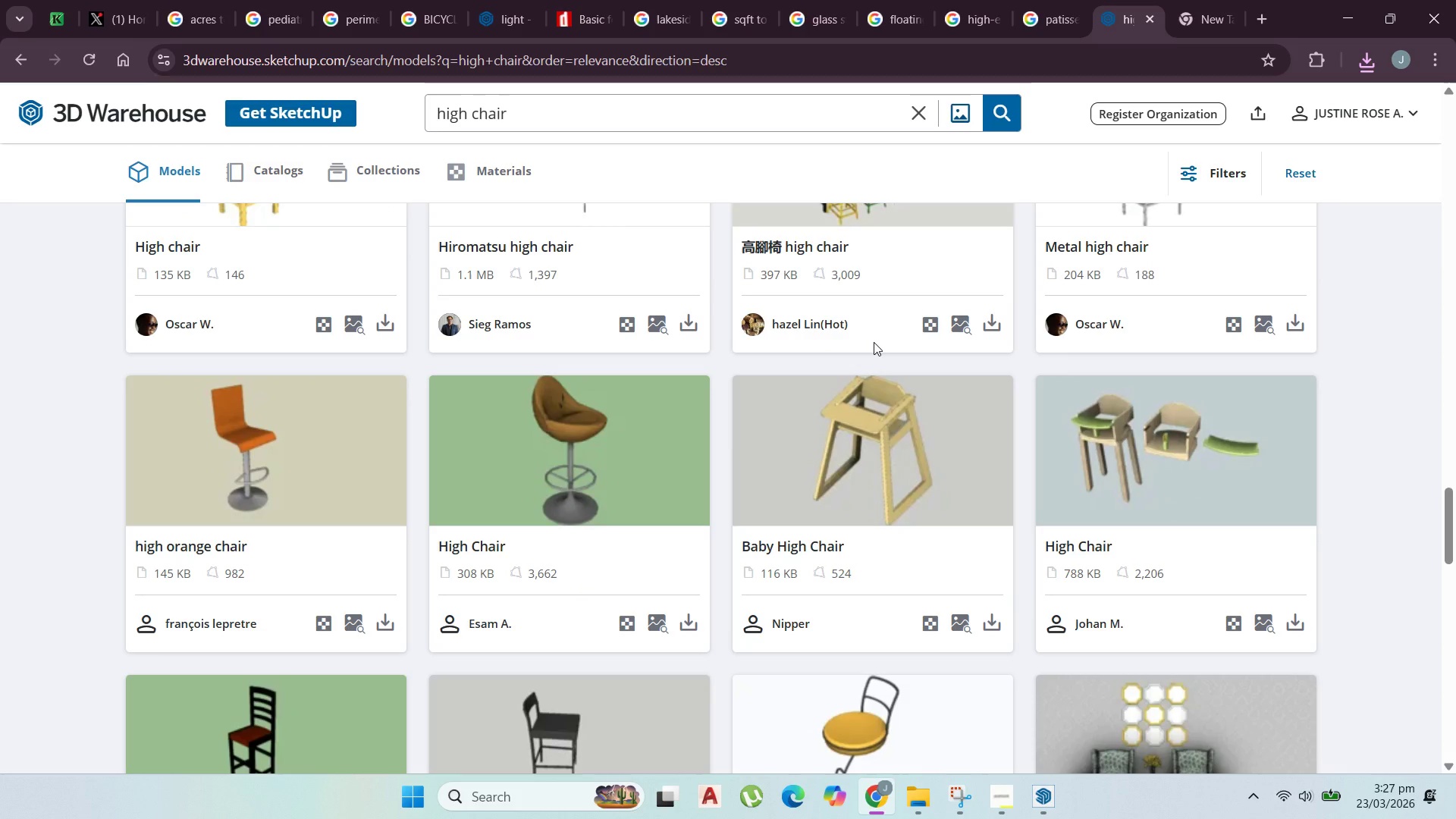 
scroll: coordinate [856, 398], scroll_direction: down, amount: 5.0
 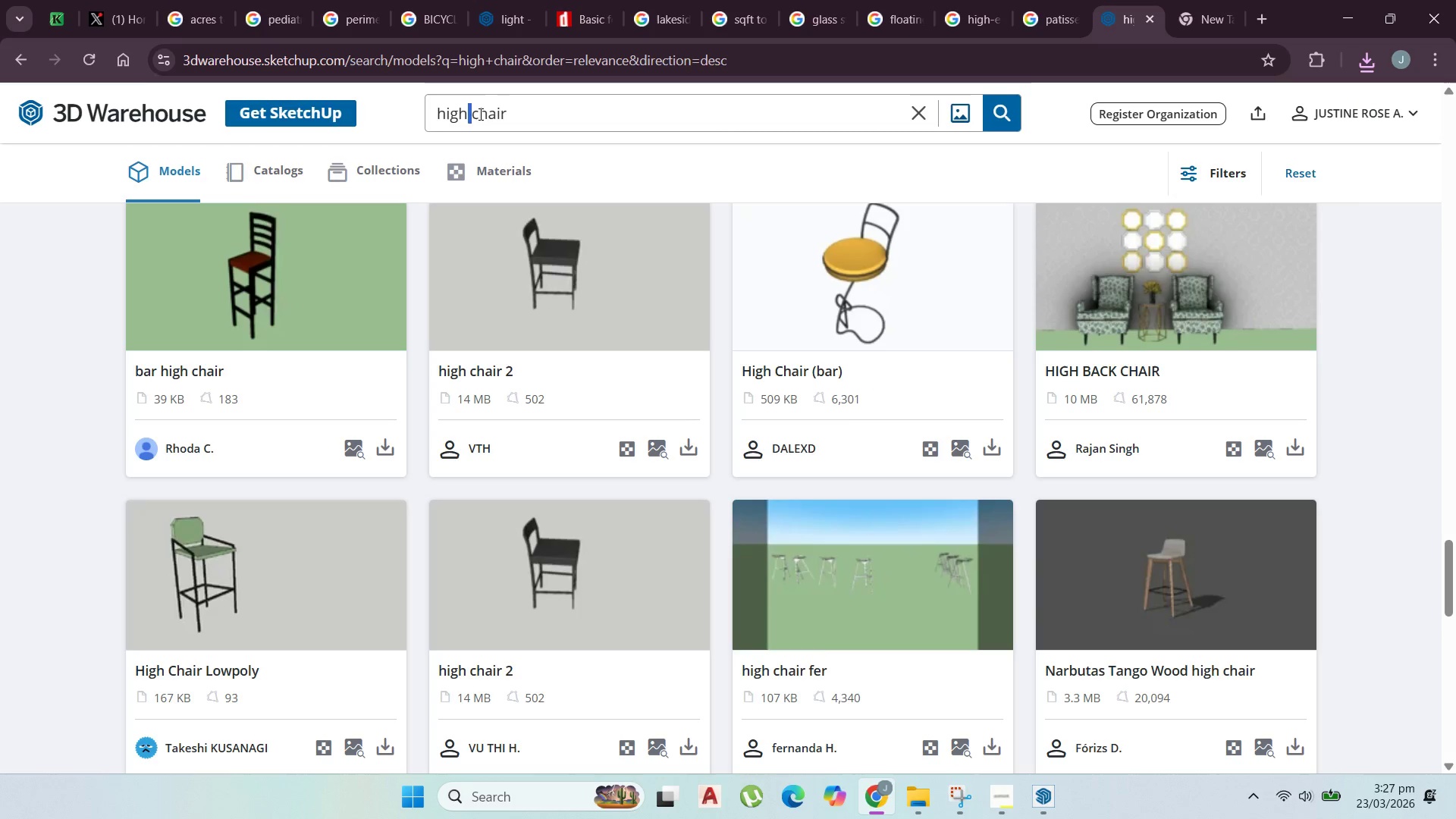 
left_click([474, 114])
 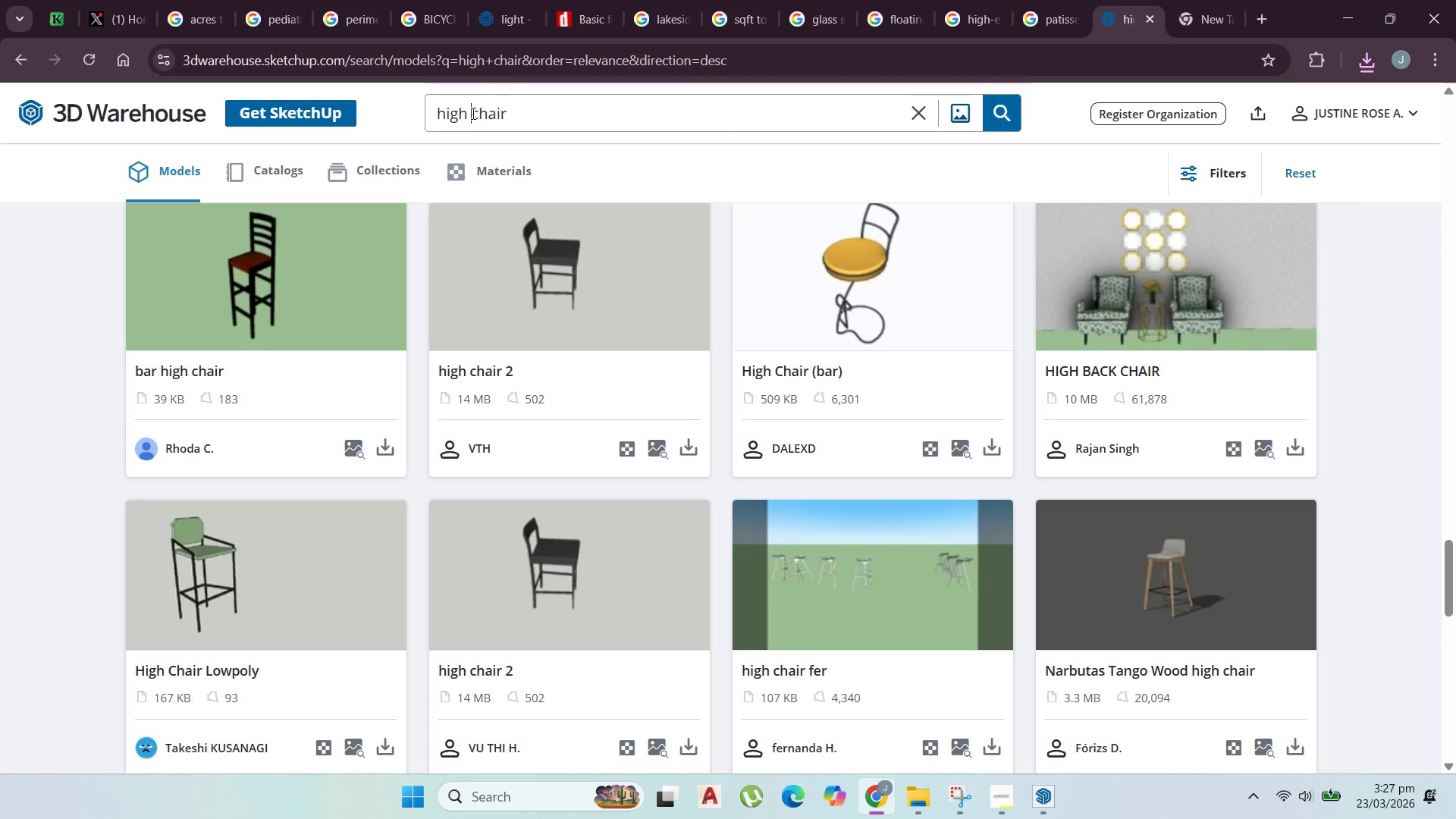 
left_click_drag(start_coordinate=[472, 114], to_coordinate=[276, 93])
 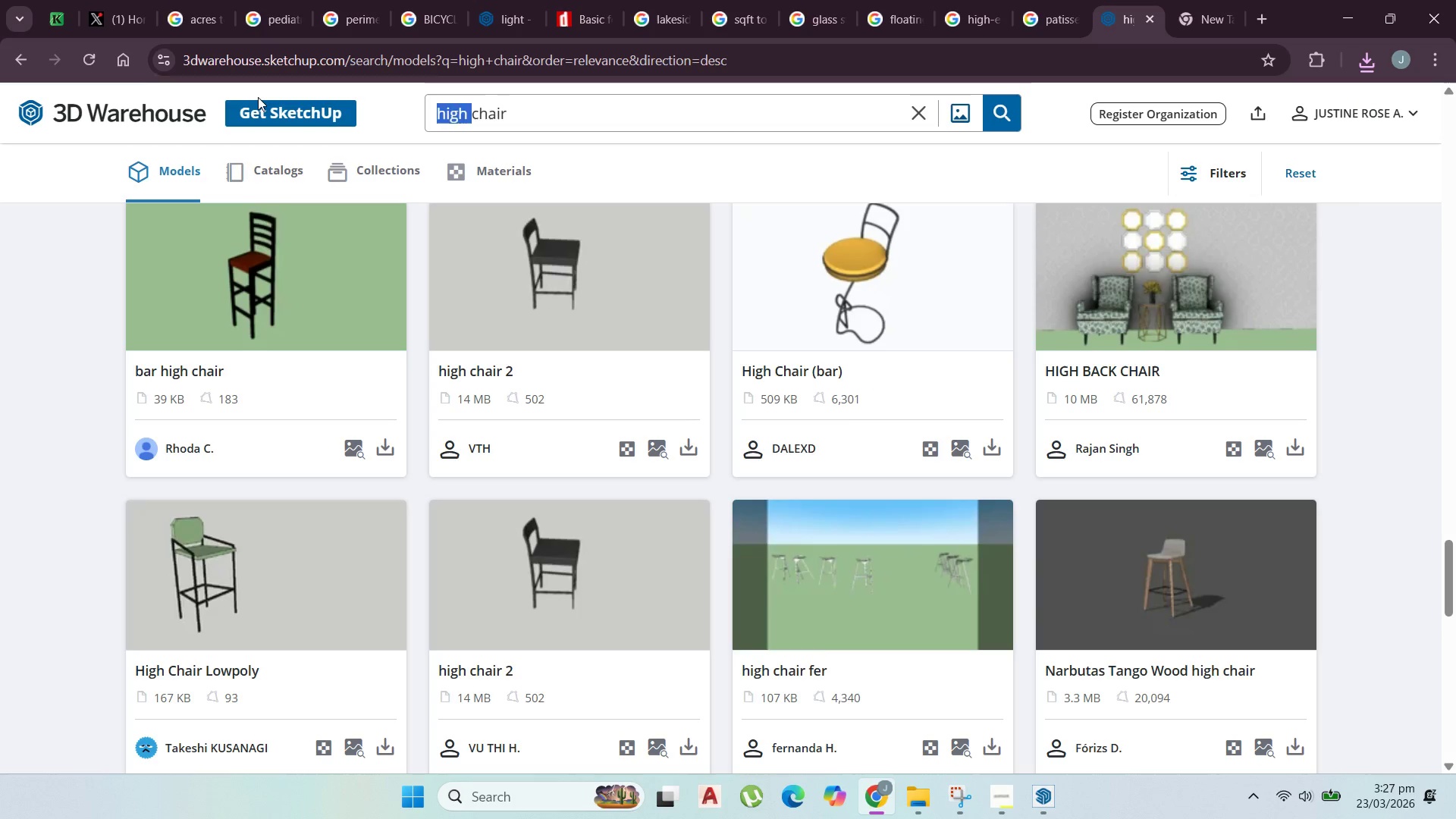 
key(Backspace)
 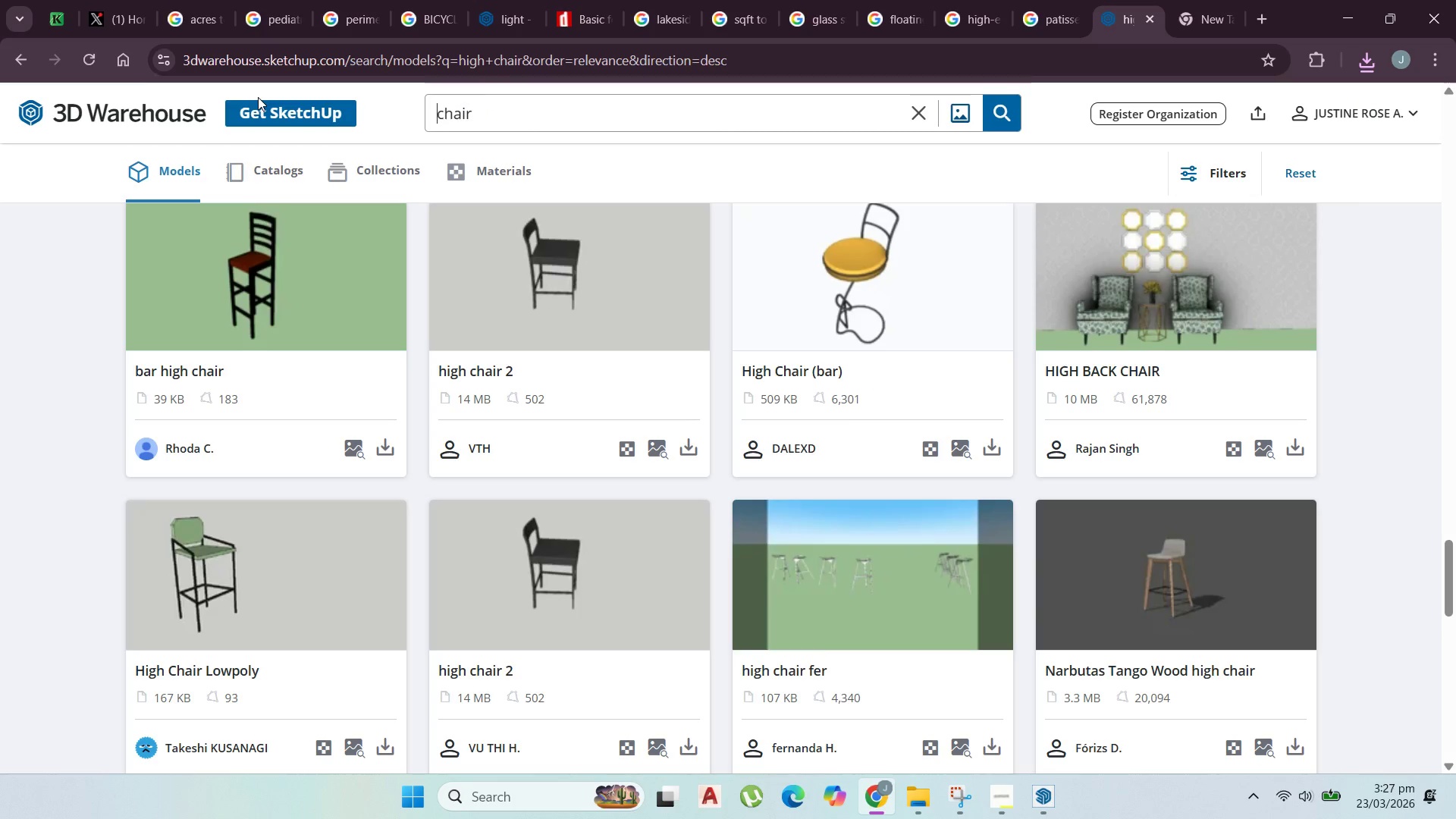 
key(Enter)
 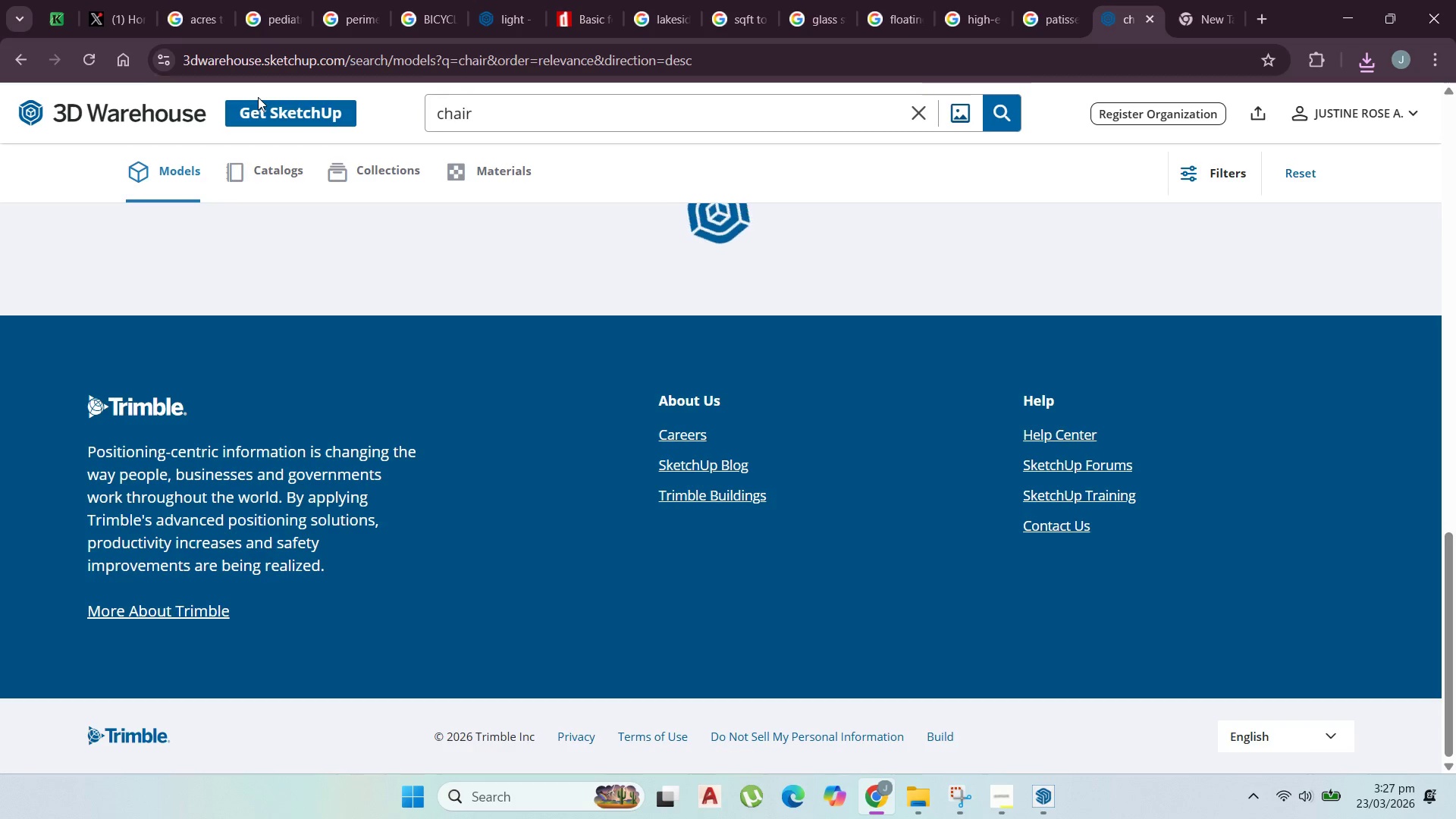 
scroll: coordinate [295, 271], scroll_direction: up, amount: 56.0
 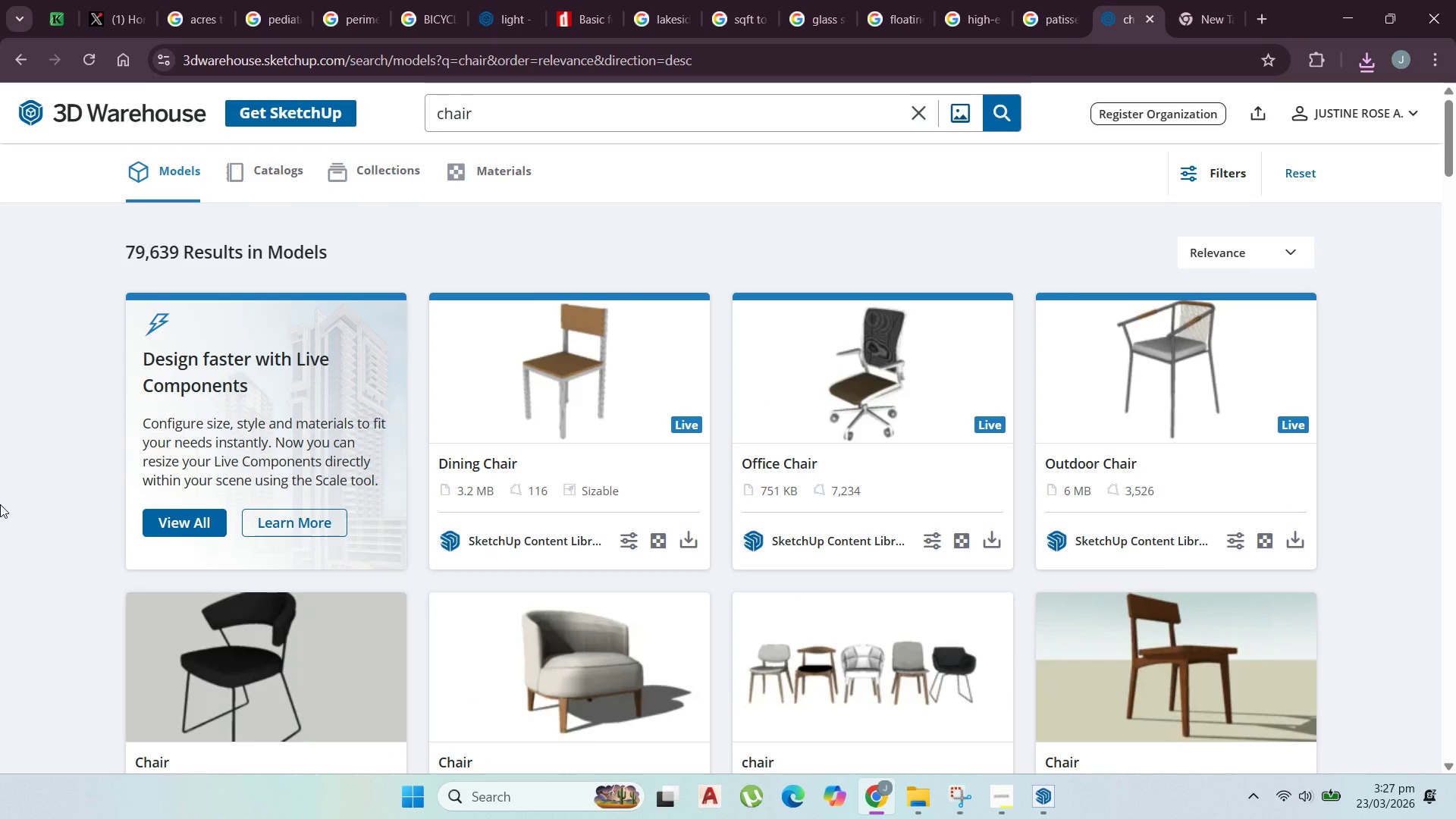 
wait(13.4)
 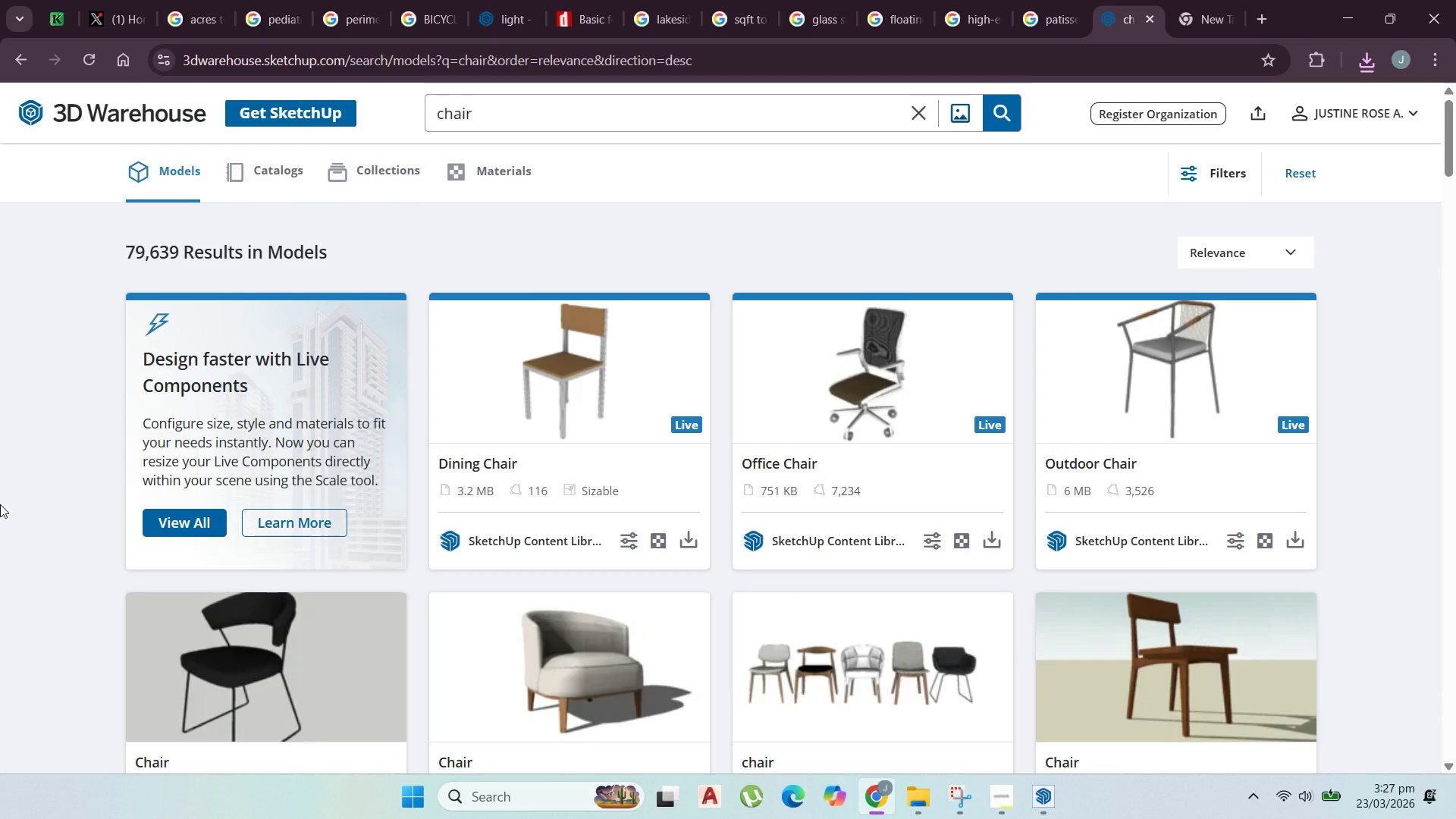 
scroll: coordinate [224, 558], scroll_direction: down, amount: 14.0
 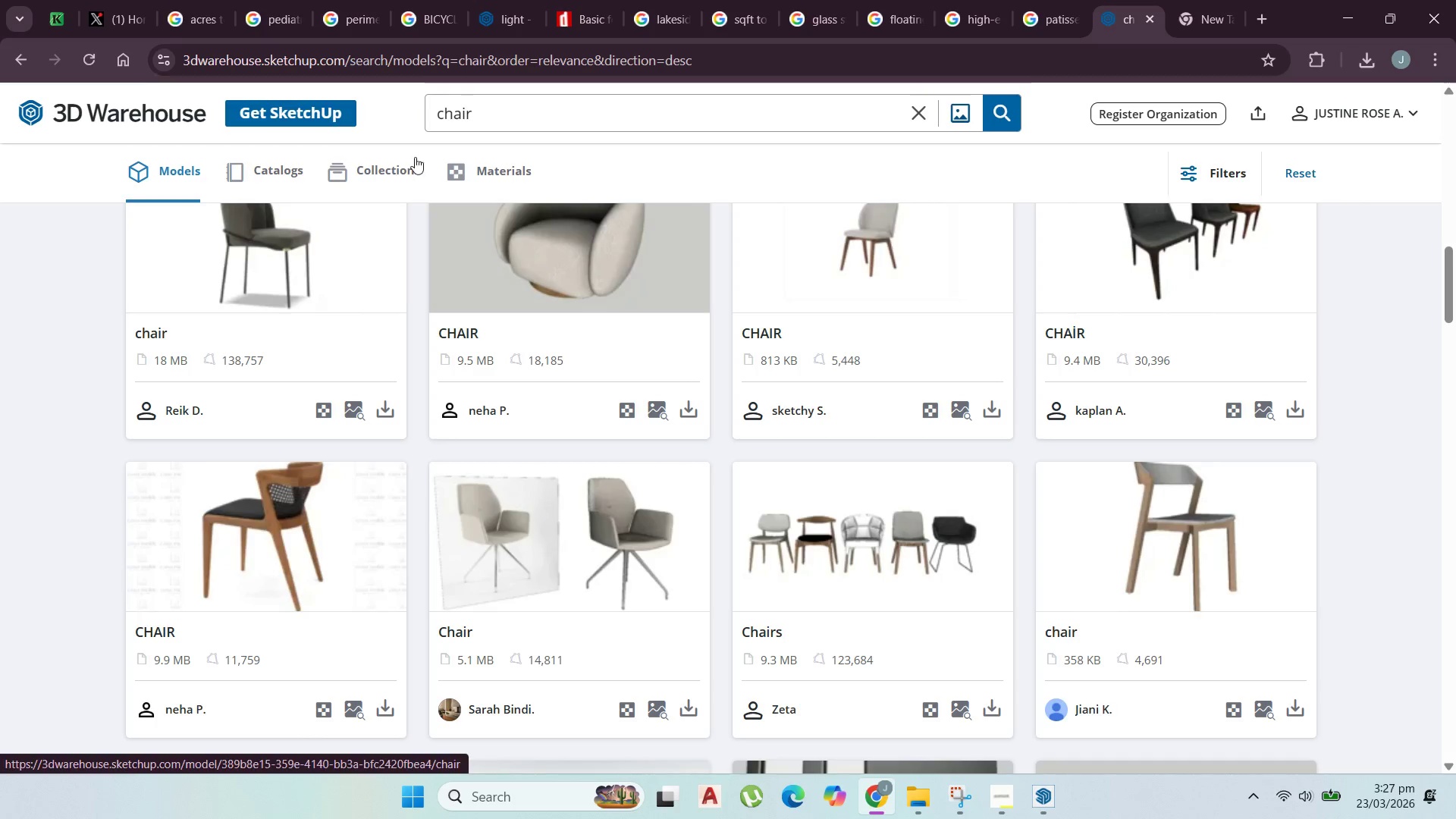 
left_click([438, 115])
 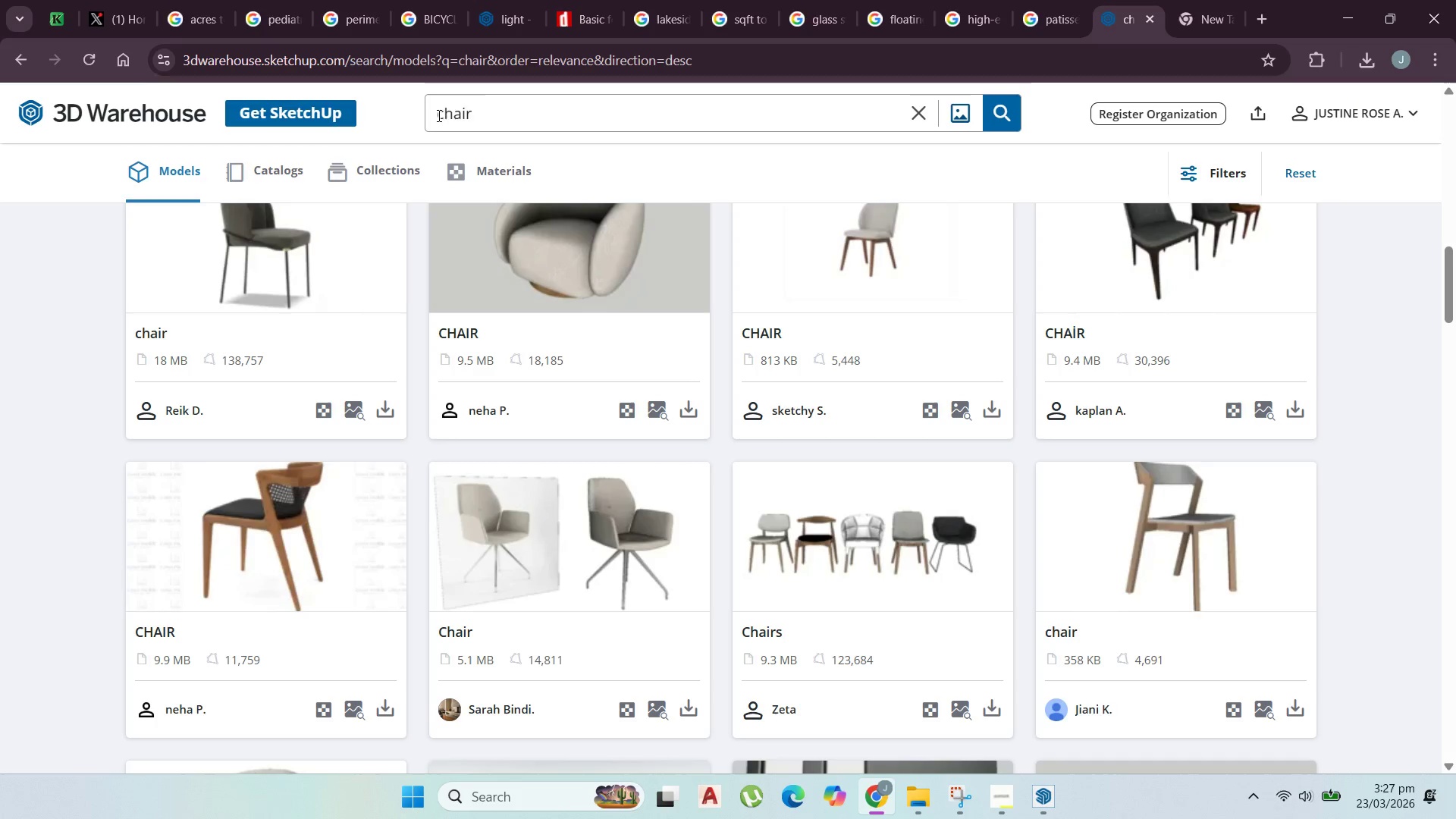 
type(dining )
 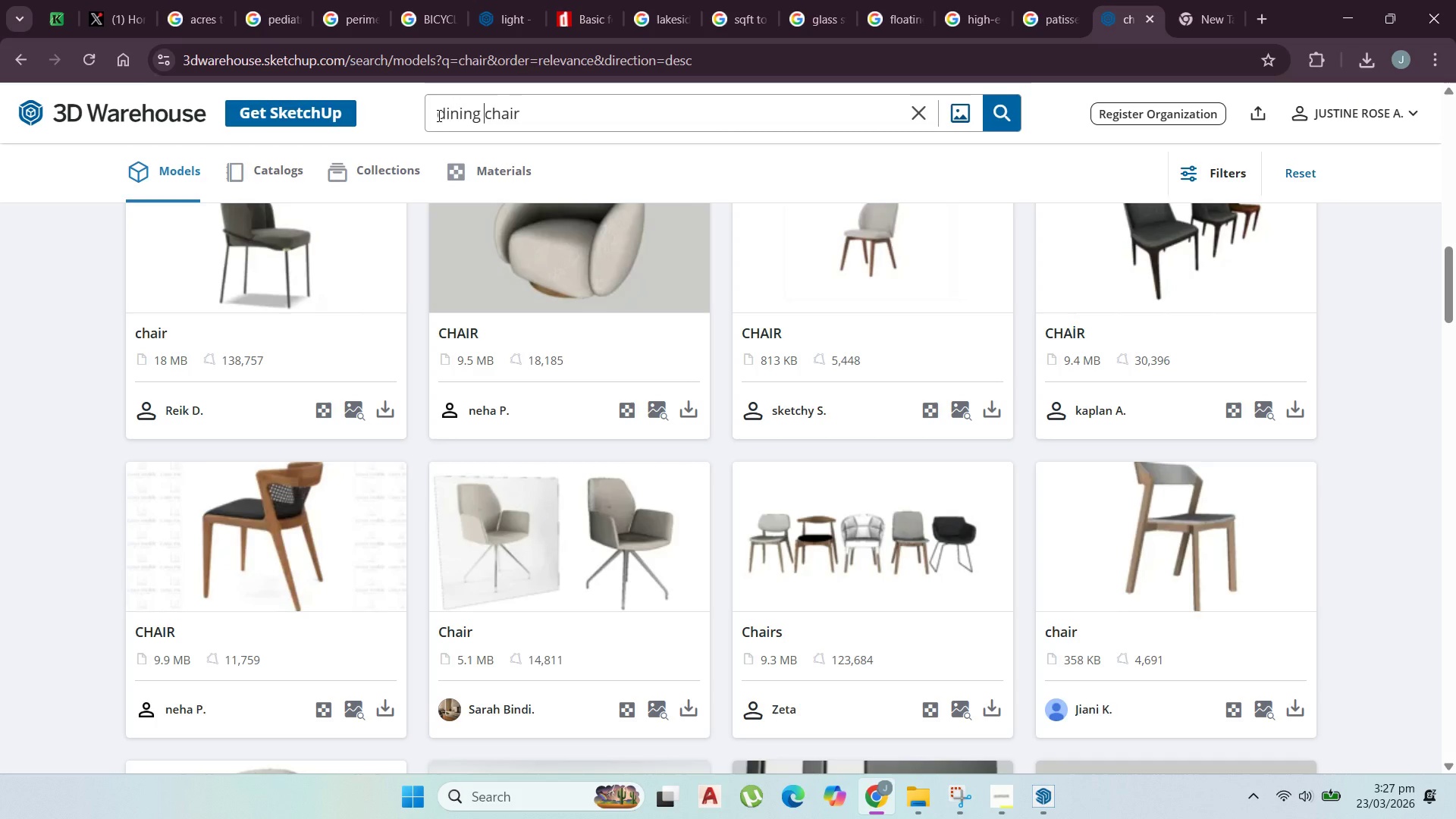 
key(Enter)
 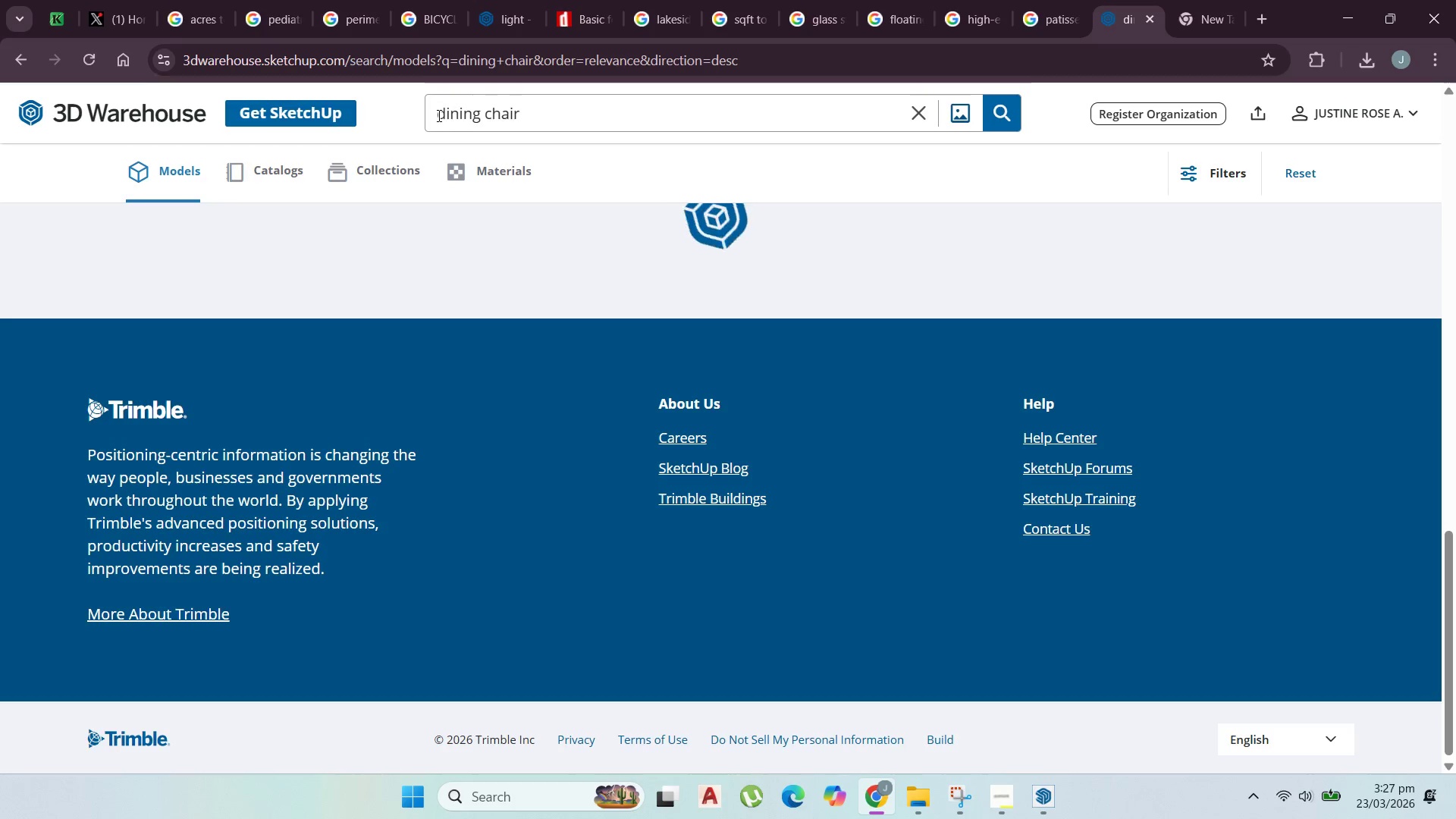 
scroll: coordinate [752, 623], scroll_direction: up, amount: 31.0
 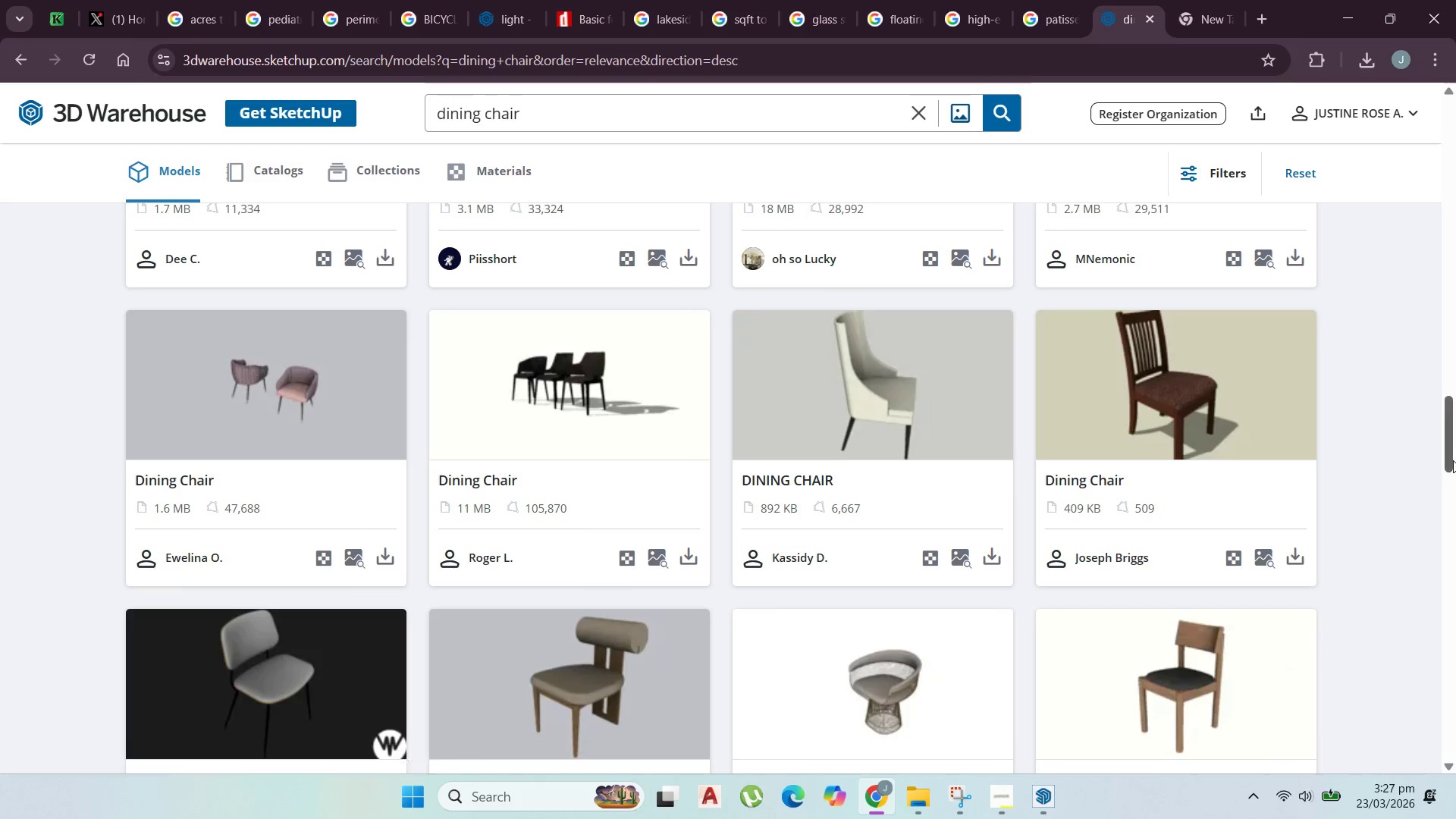 
left_click_drag(start_coordinate=[1453, 443], to_coordinate=[1395, 474])
 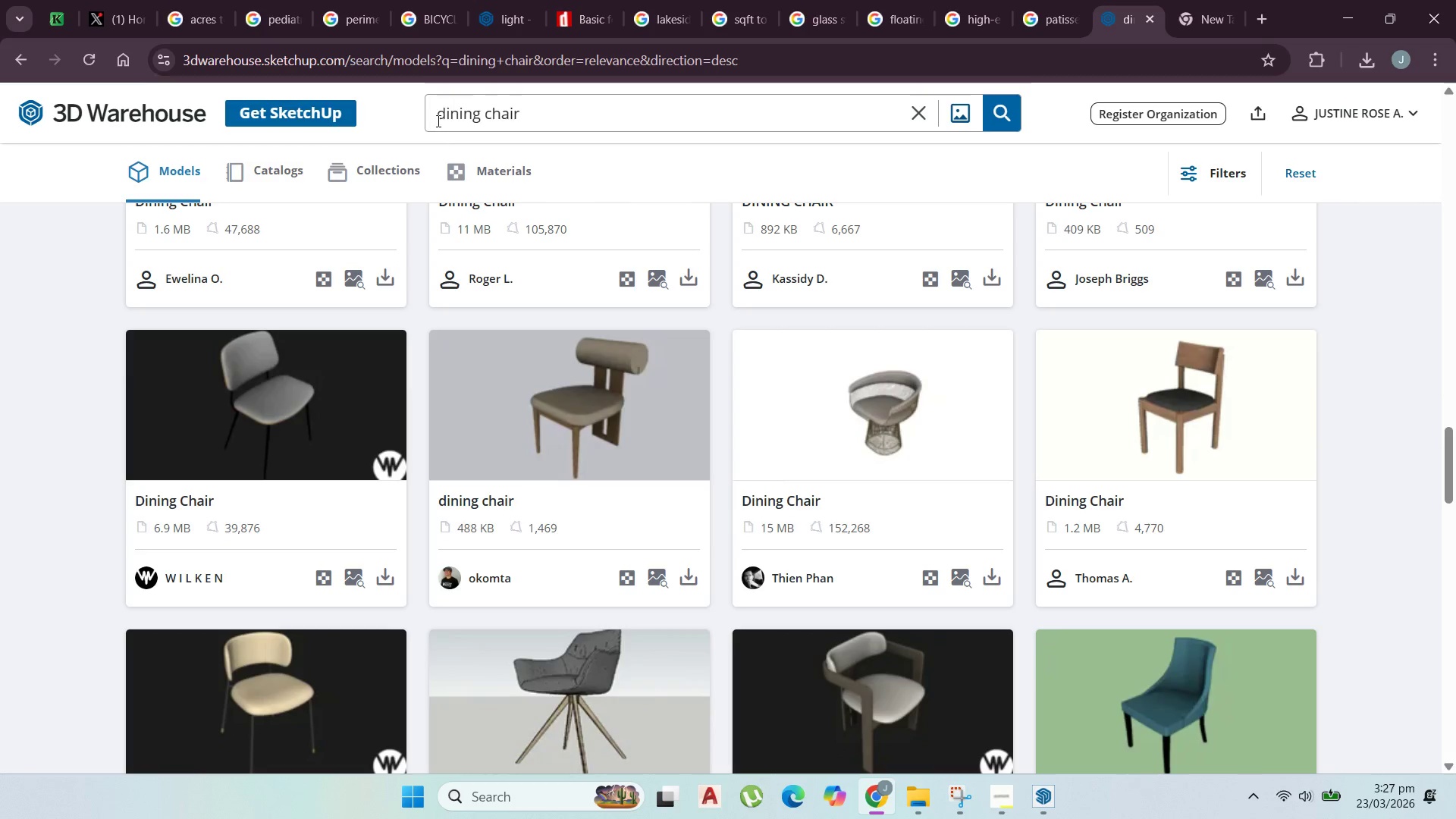 
left_click([438, 116])
 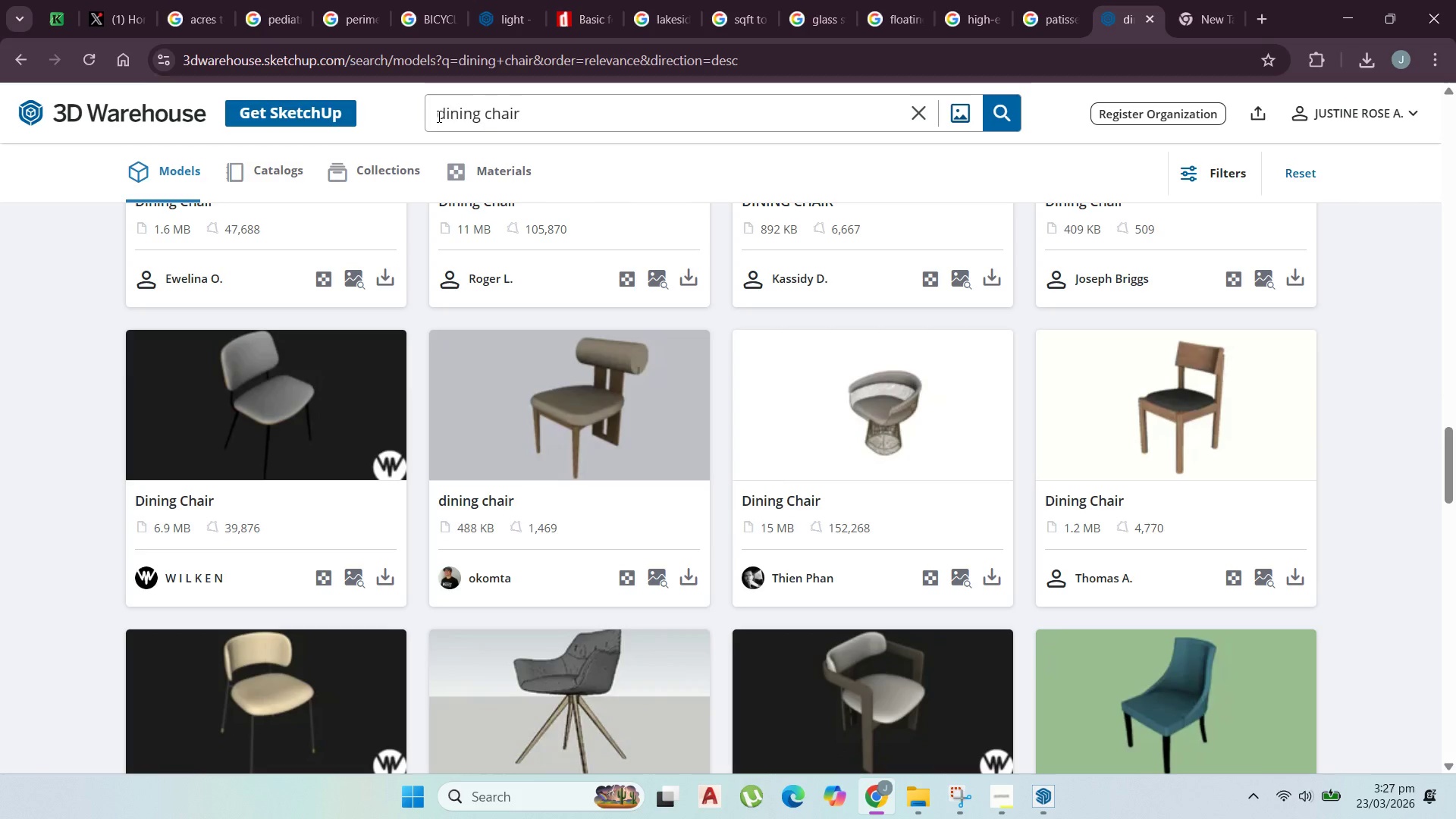 
type(out door )
 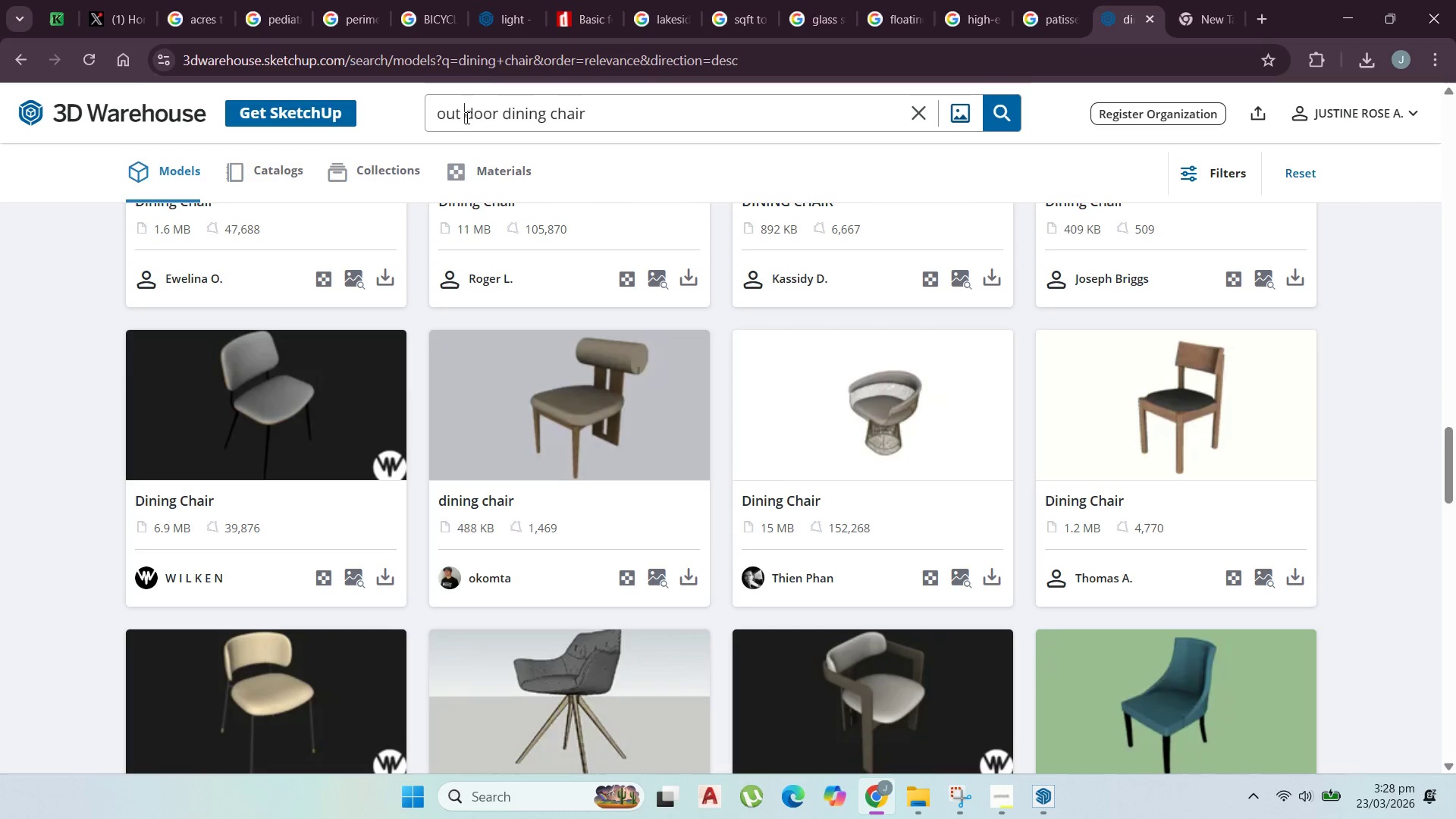 
key(Backspace)
 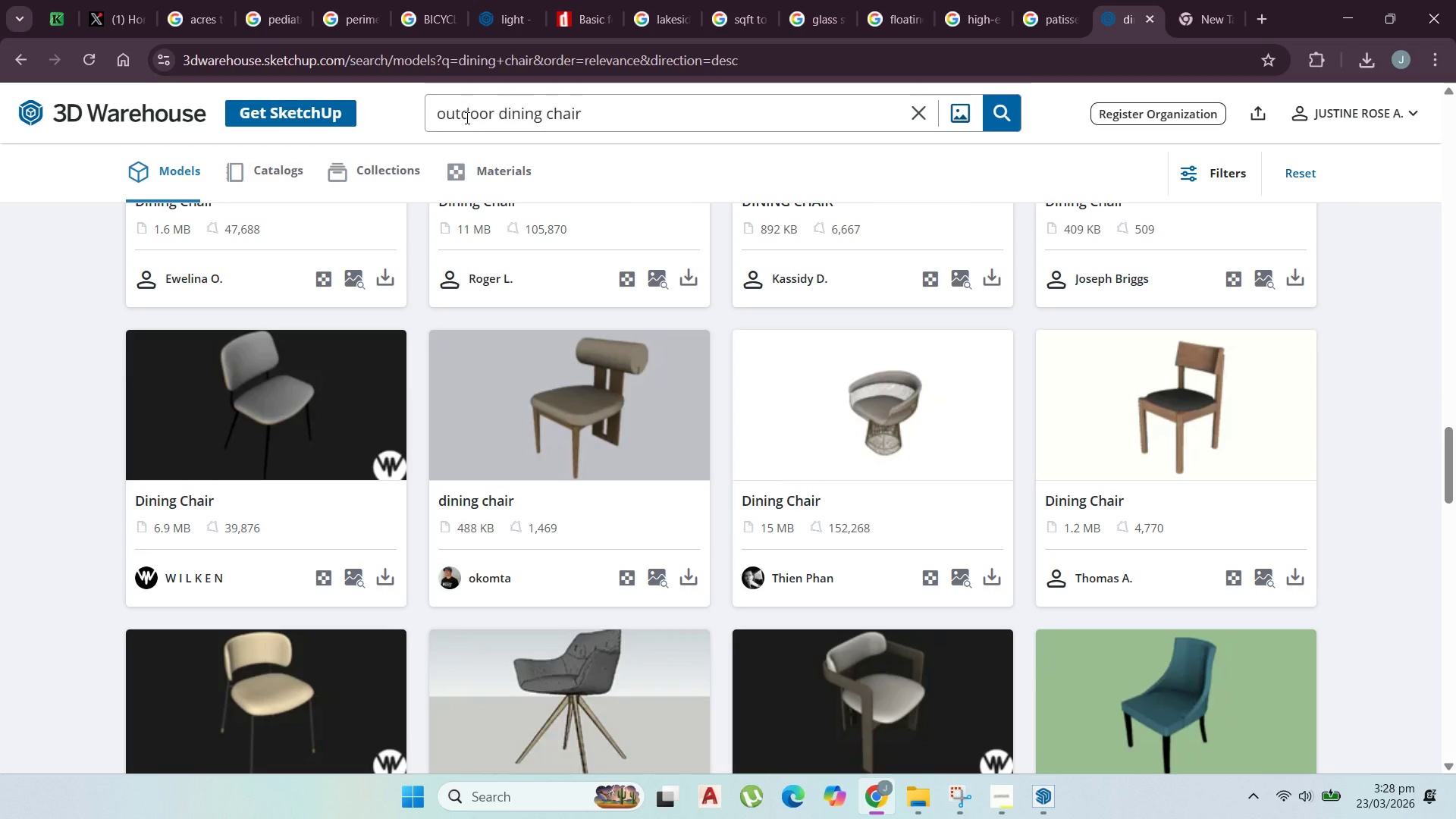 
key(Enter)
 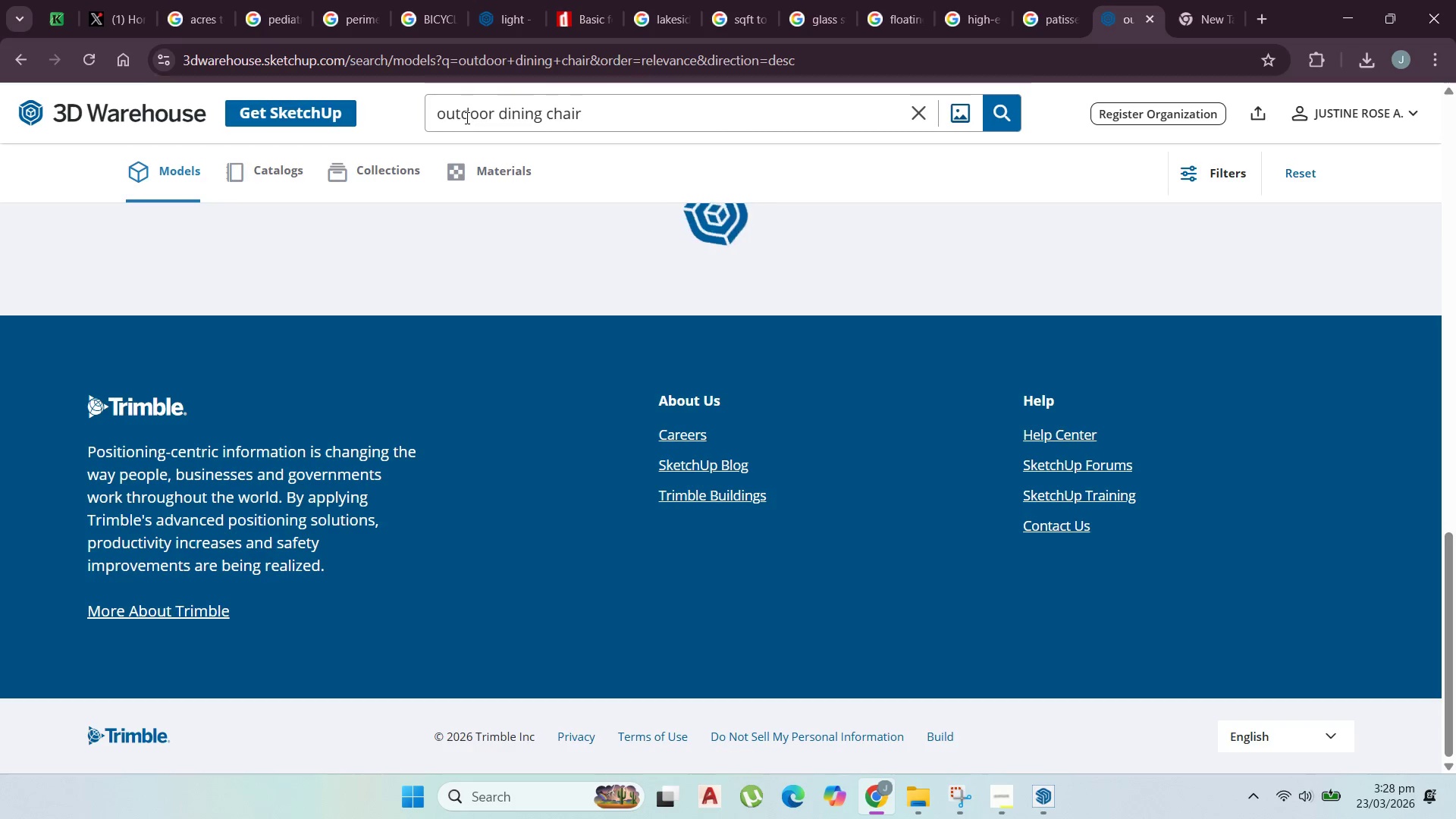 
scroll: coordinate [610, 420], scroll_direction: up, amount: 59.0
 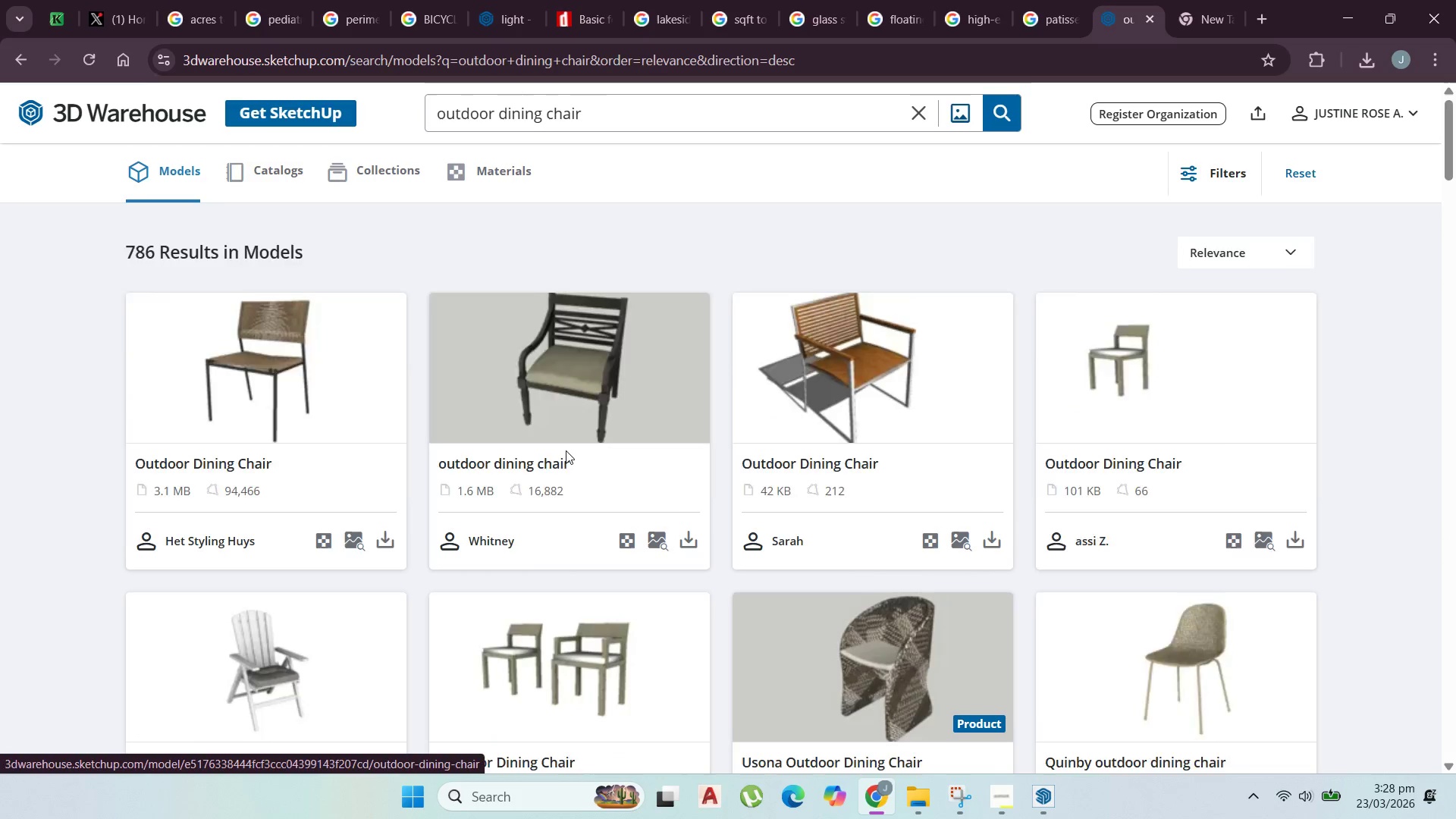 
scroll: coordinate [566, 450], scroll_direction: down, amount: 5.0
 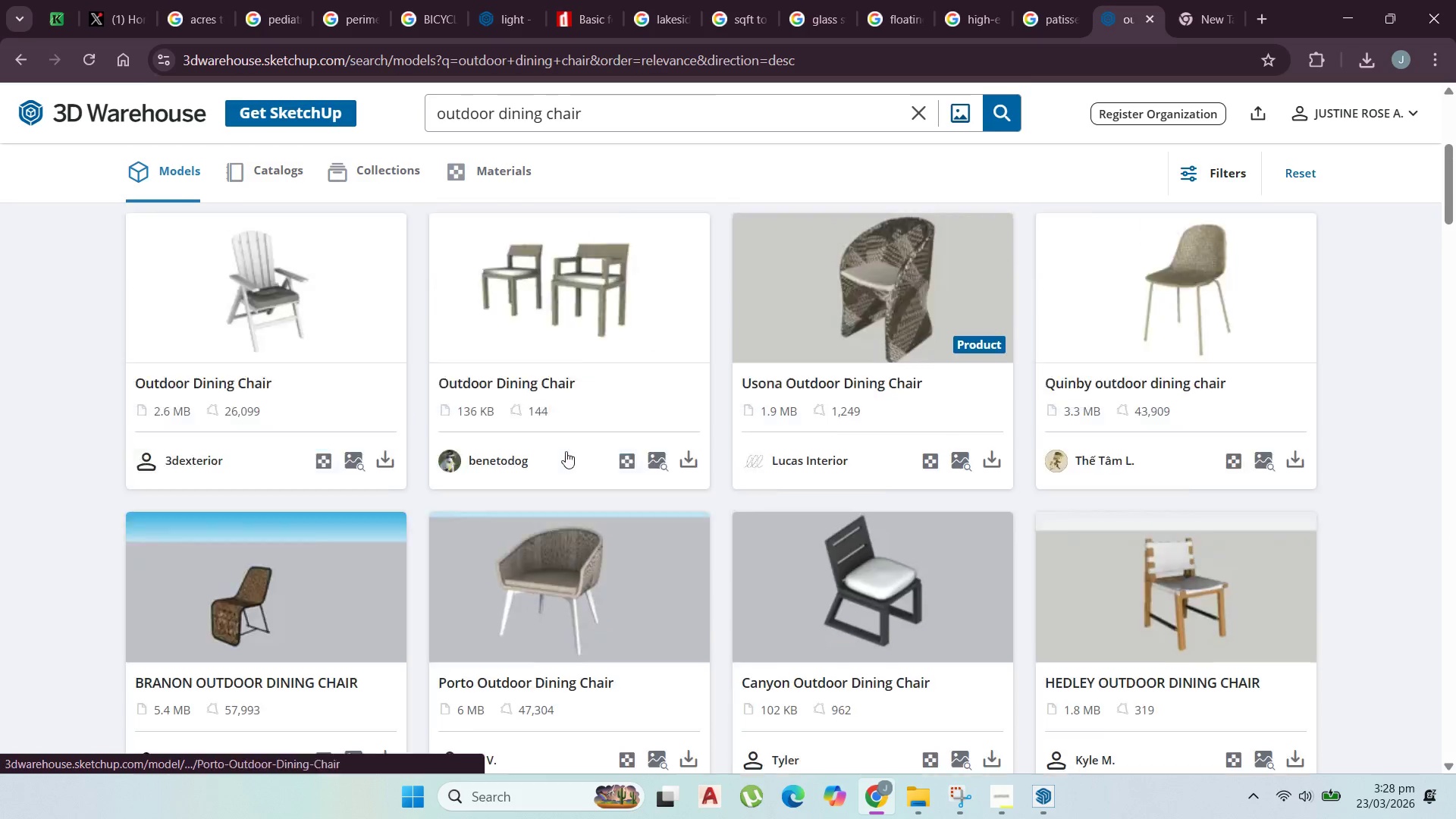 
scroll: coordinate [566, 451], scroll_direction: up, amount: 2.0
 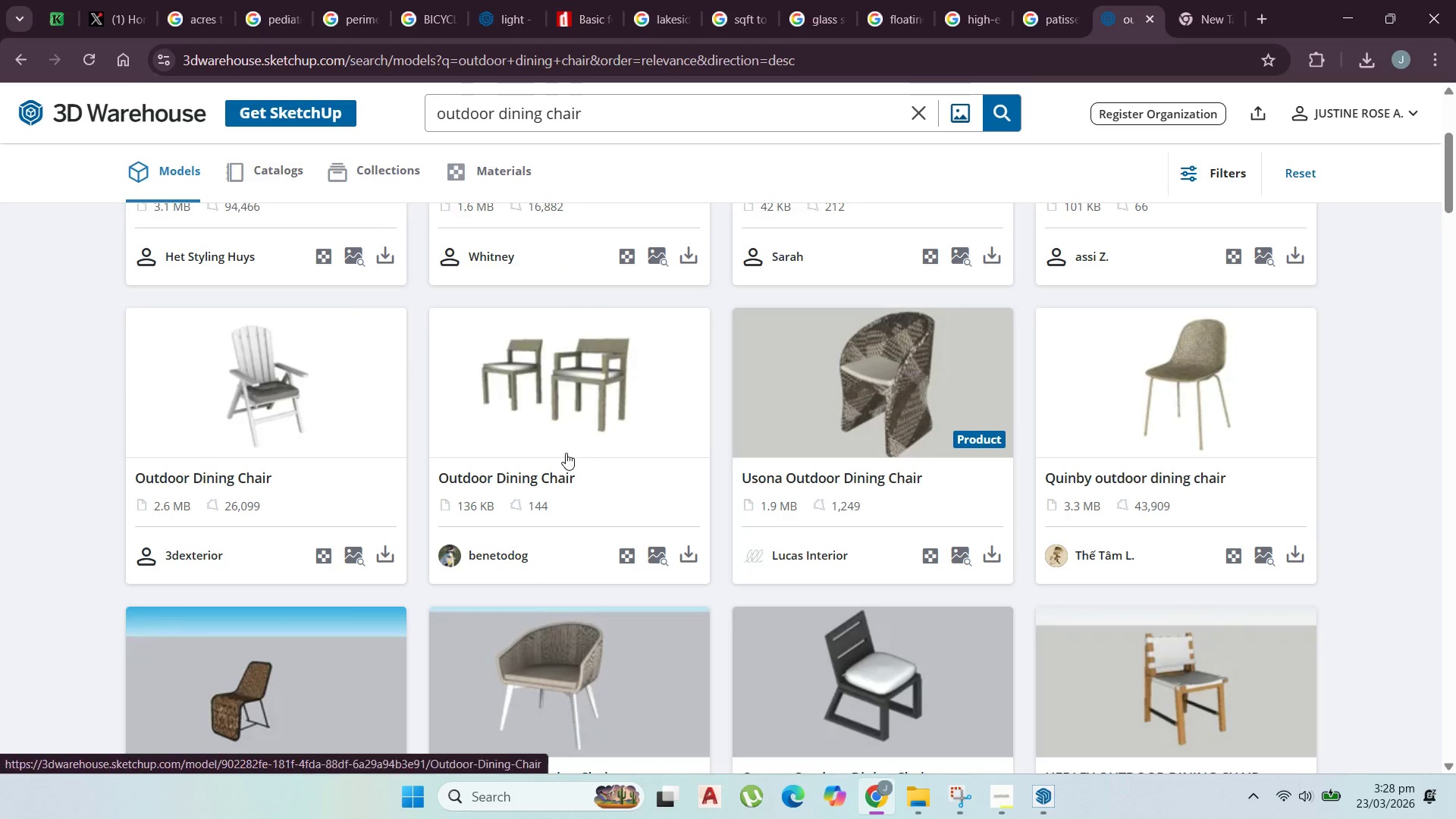 
scroll: coordinate [572, 469], scroll_direction: down, amount: 24.0
 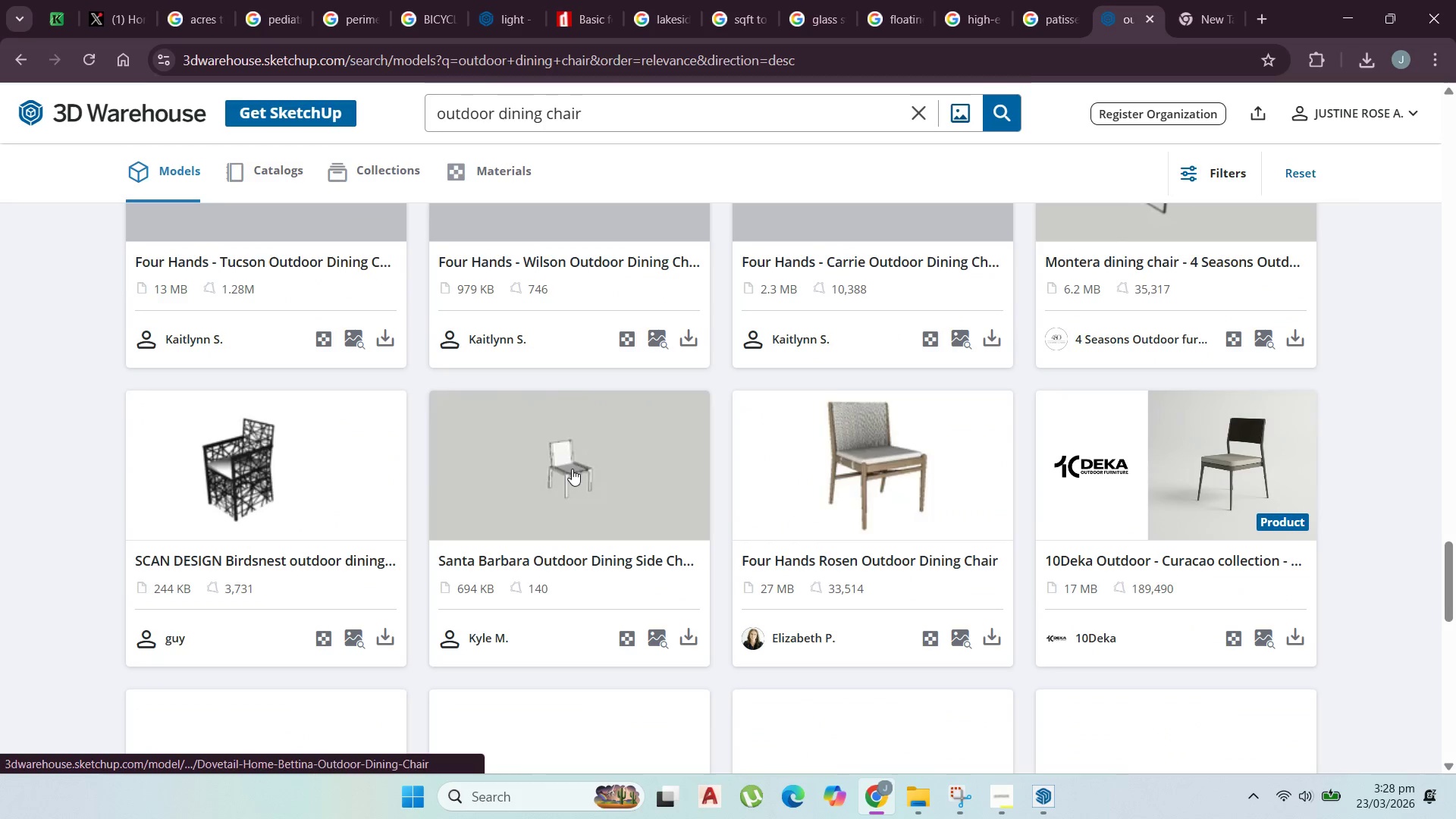 
scroll: coordinate [573, 468], scroll_direction: down, amount: 3.0
 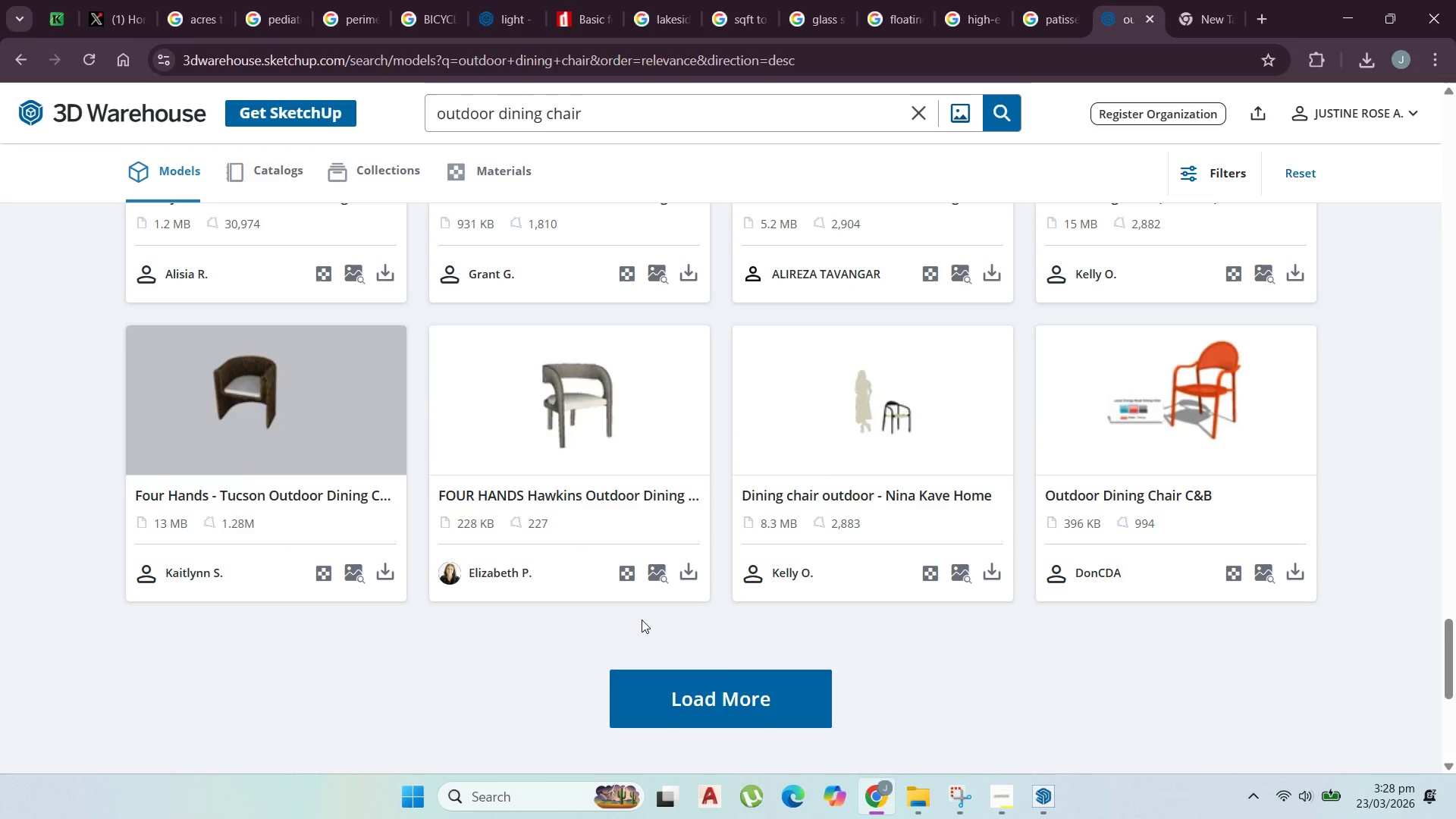 
left_click([695, 692])
 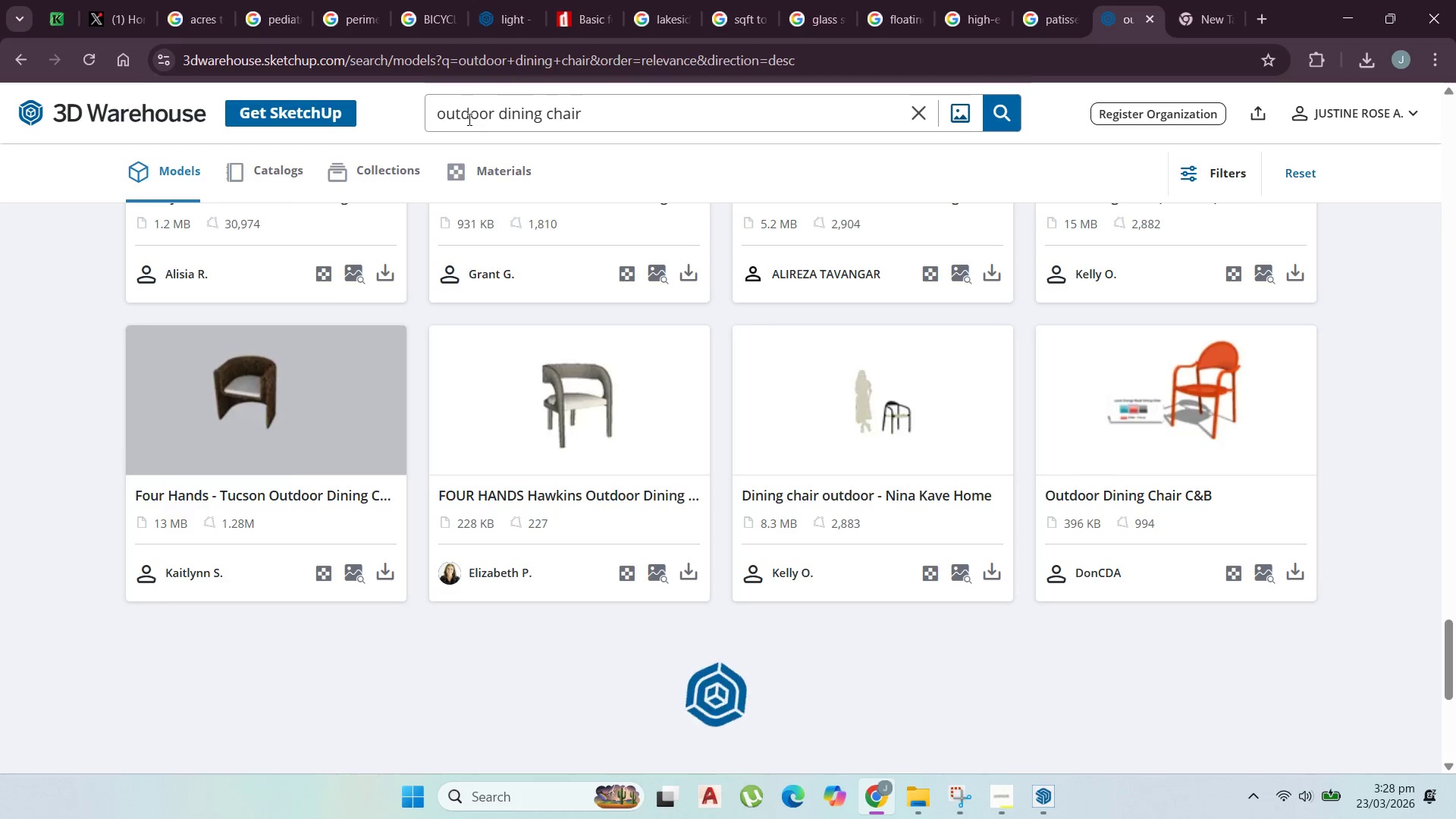 
scroll: coordinate [989, 695], scroll_direction: down, amount: 10.0
 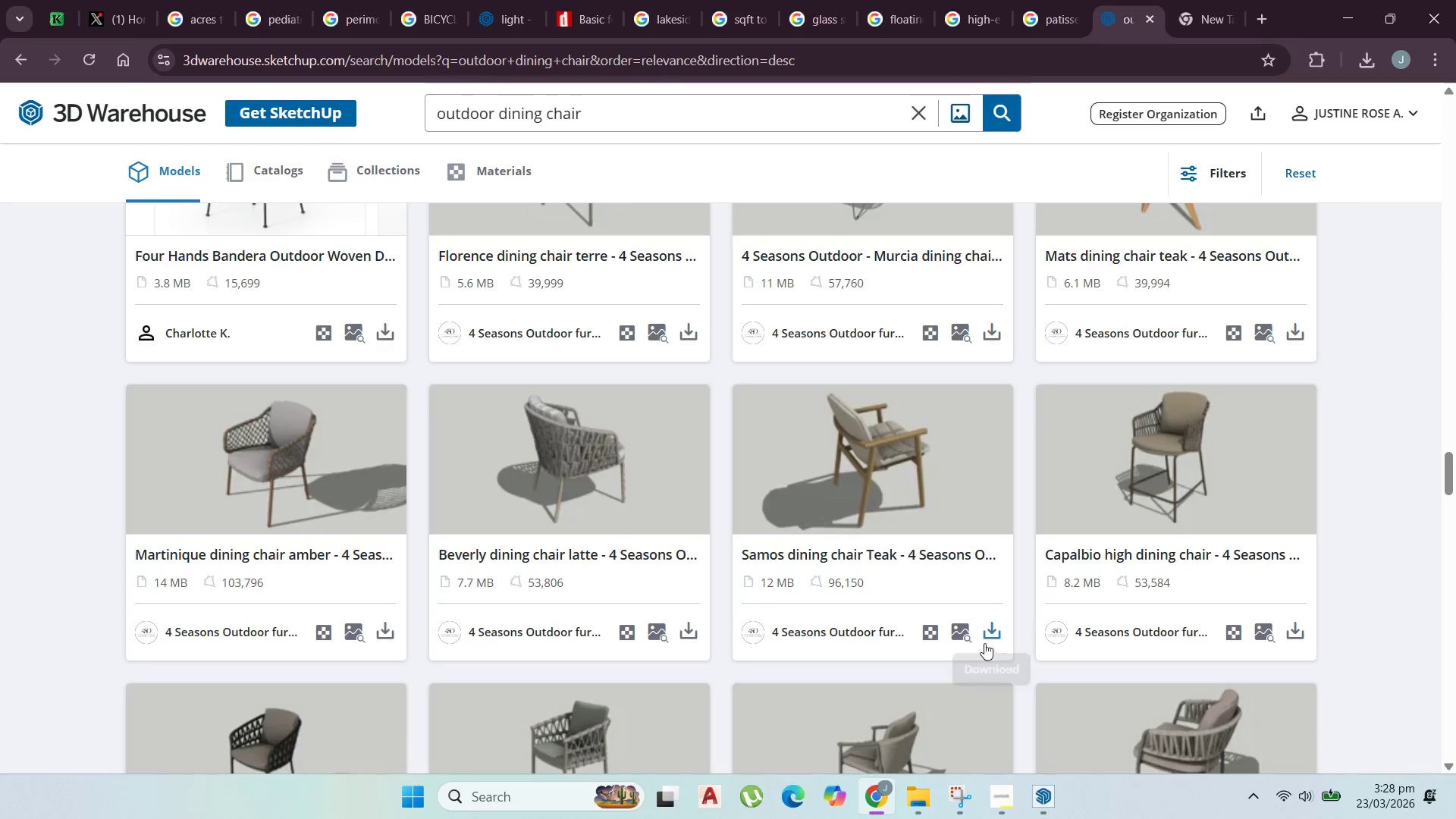 
left_click([989, 629])
 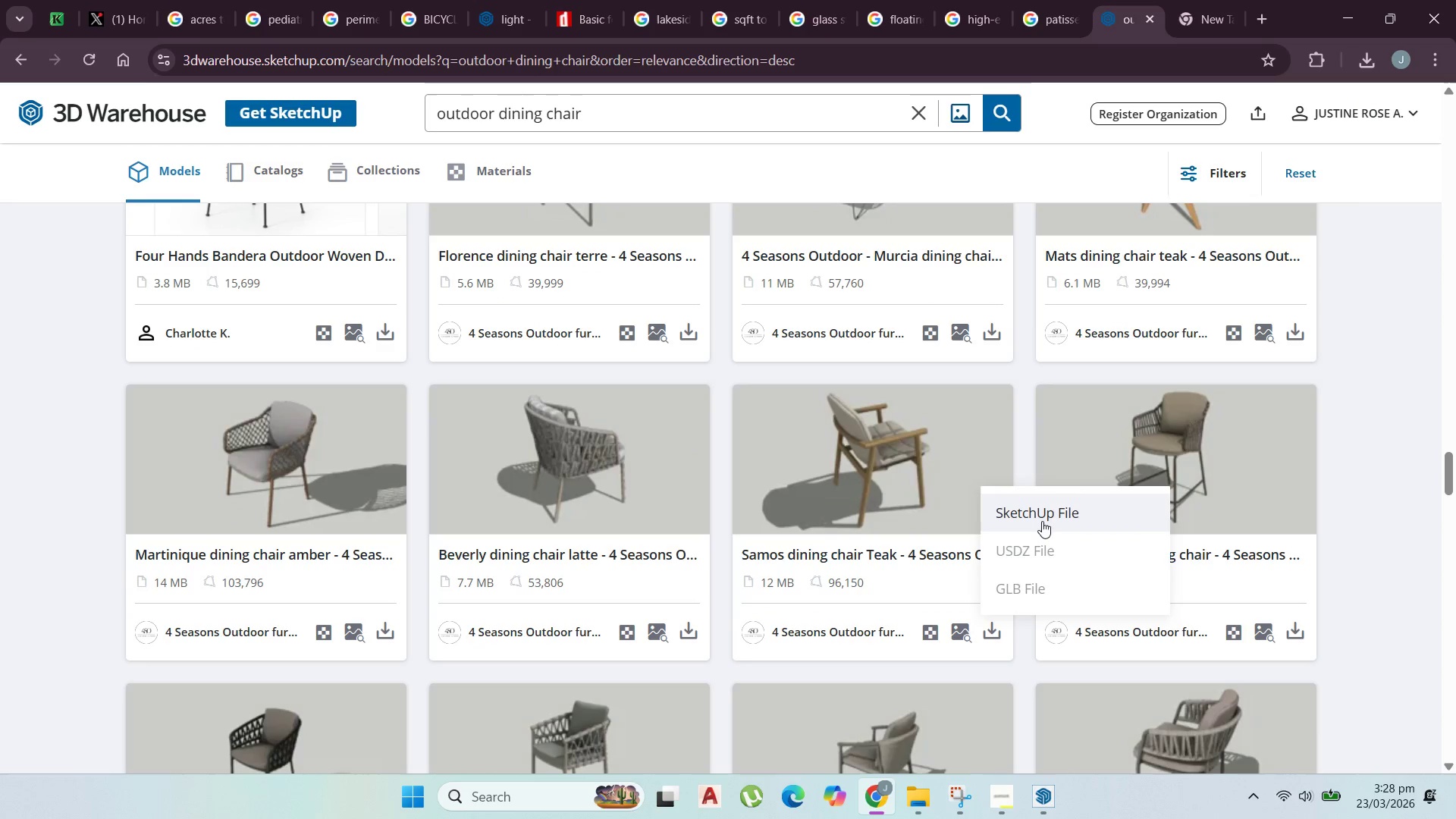 
left_click([1045, 513])
 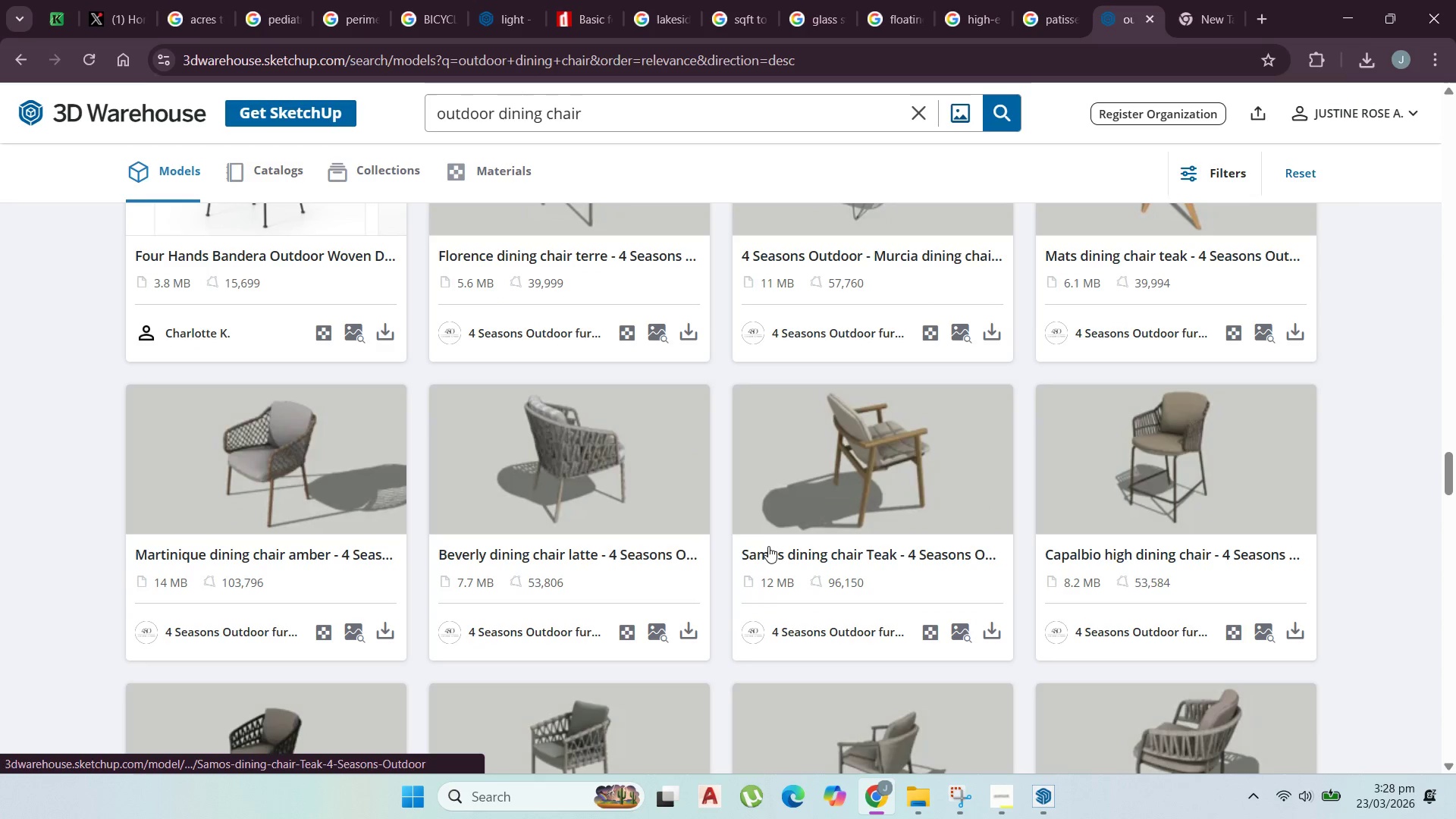 
scroll: coordinate [768, 545], scroll_direction: down, amount: 2.0
 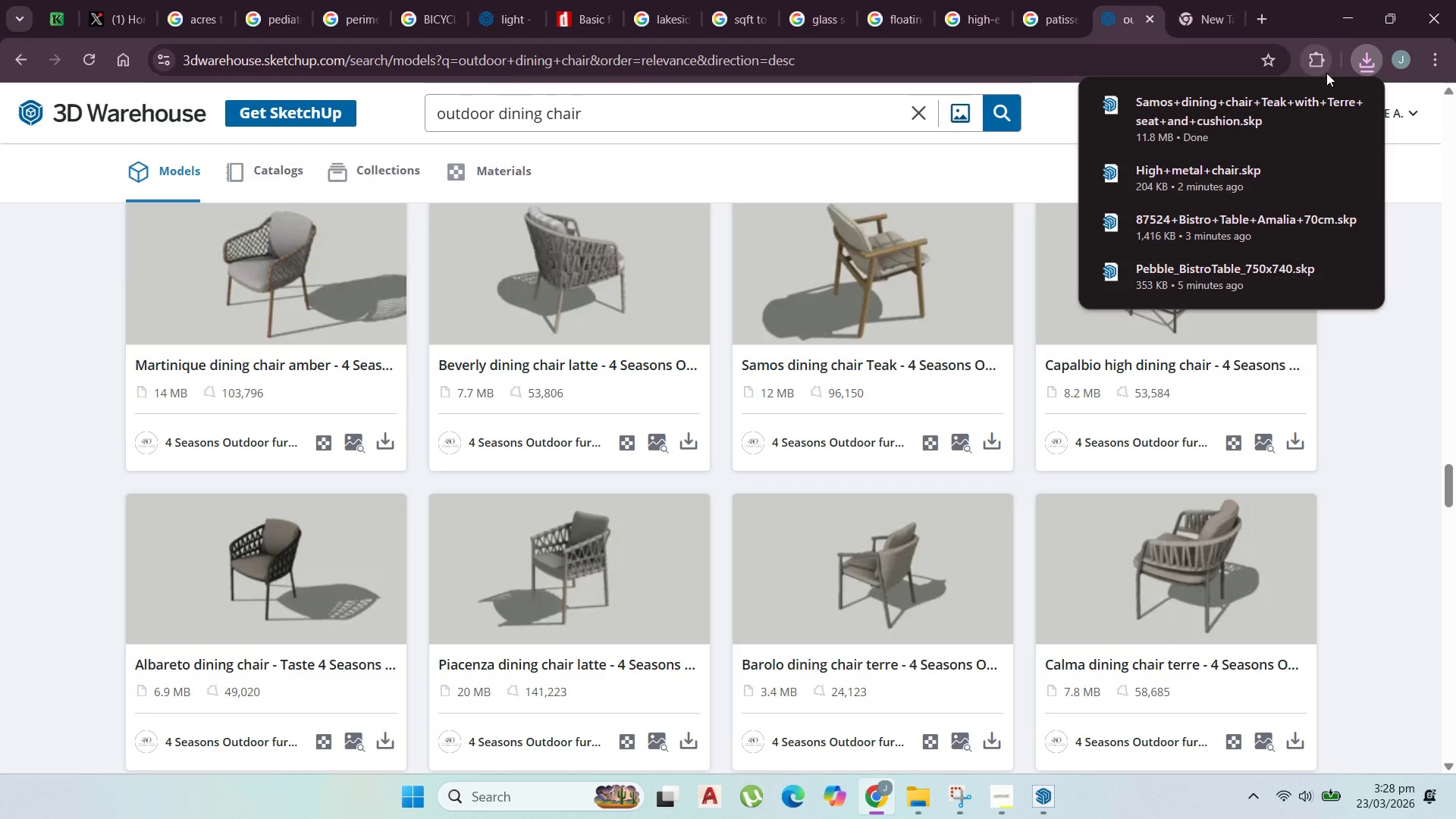 
left_click([1310, 103])
 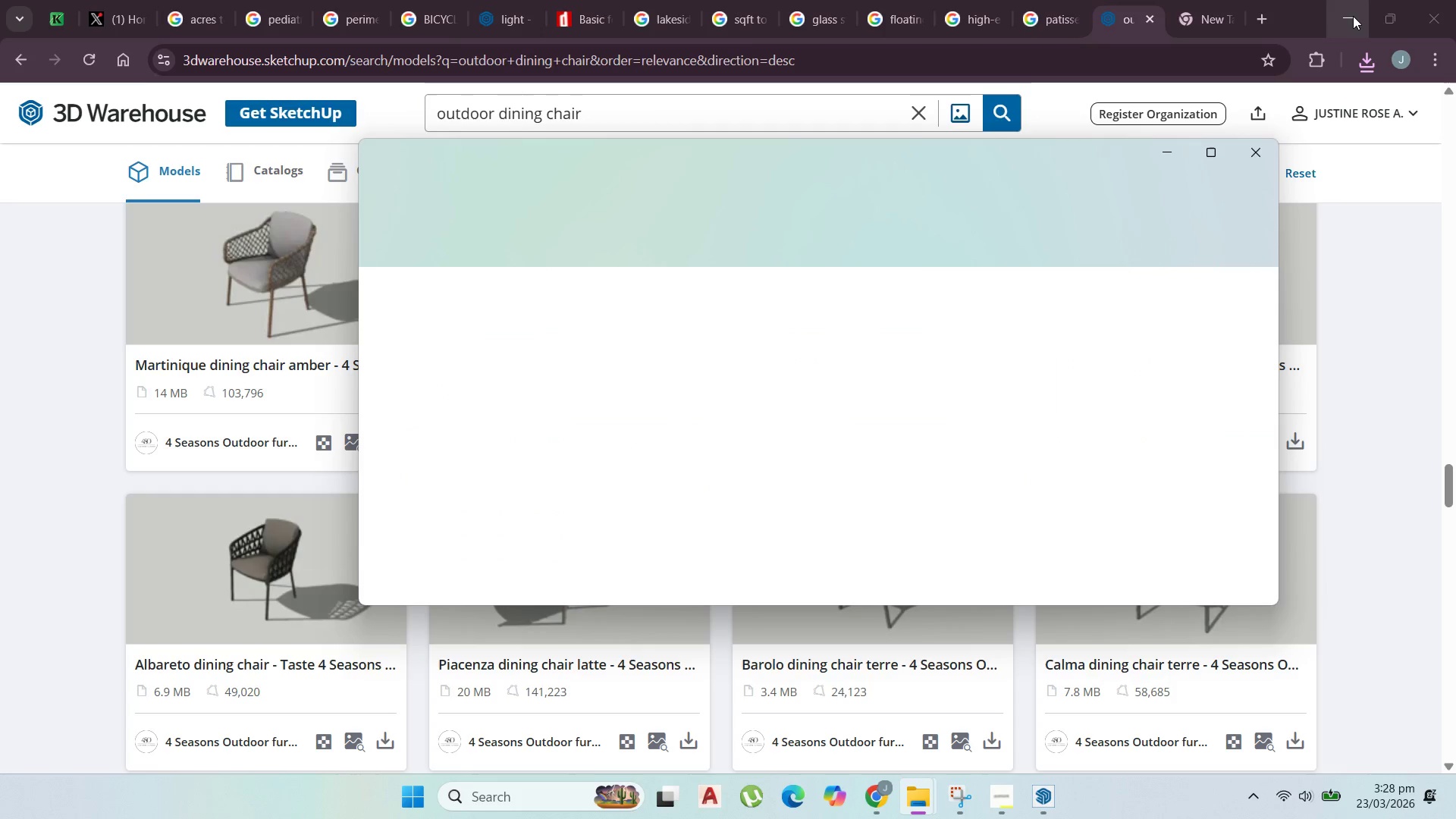 
left_click([1353, 15])
 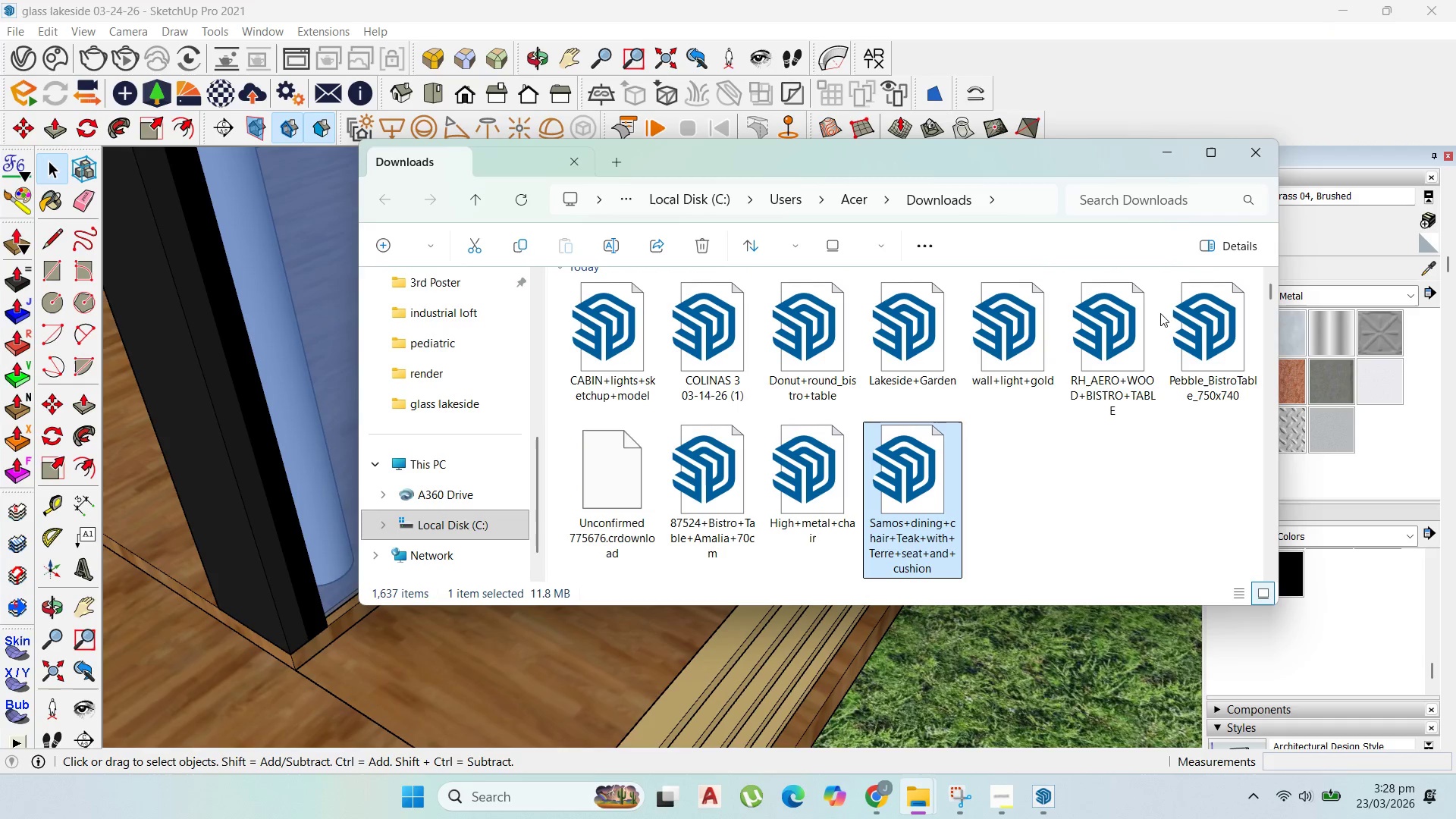 
left_click([987, 808])